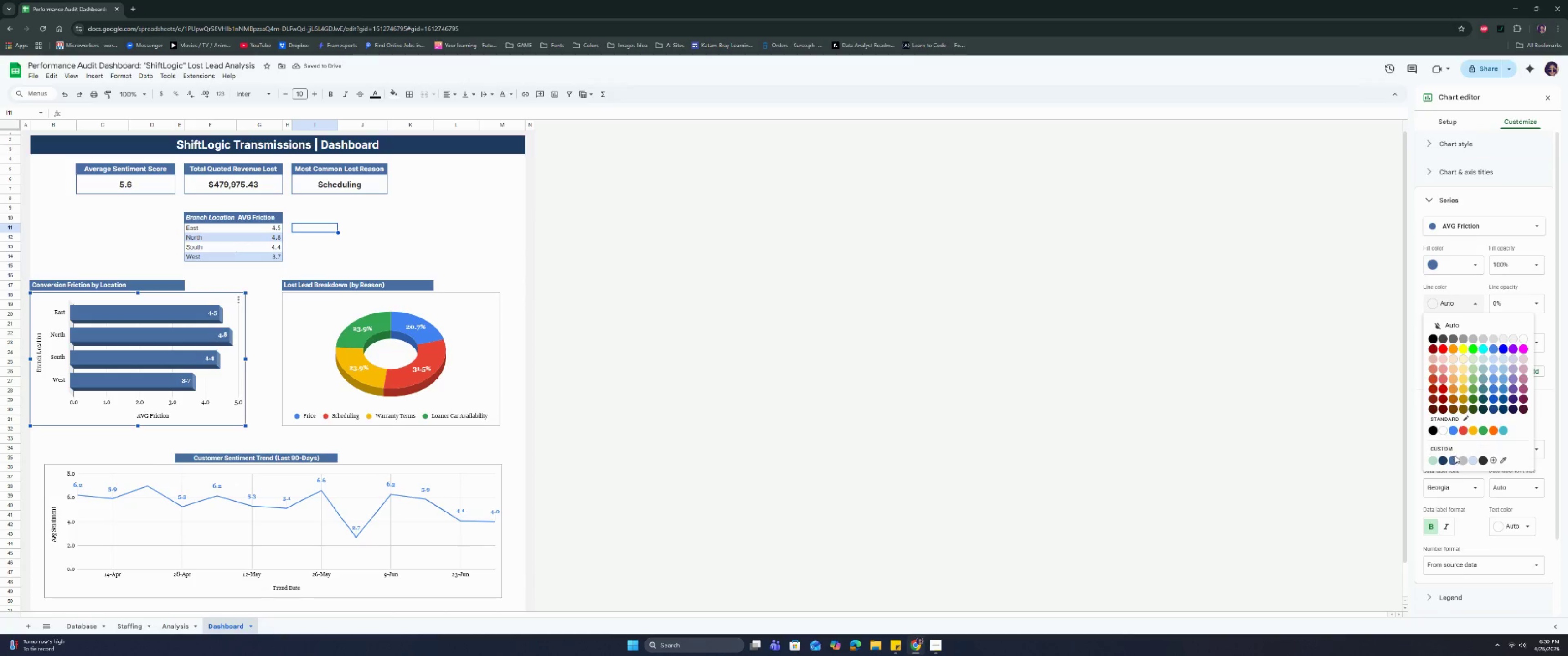 
left_click([1455, 459])
 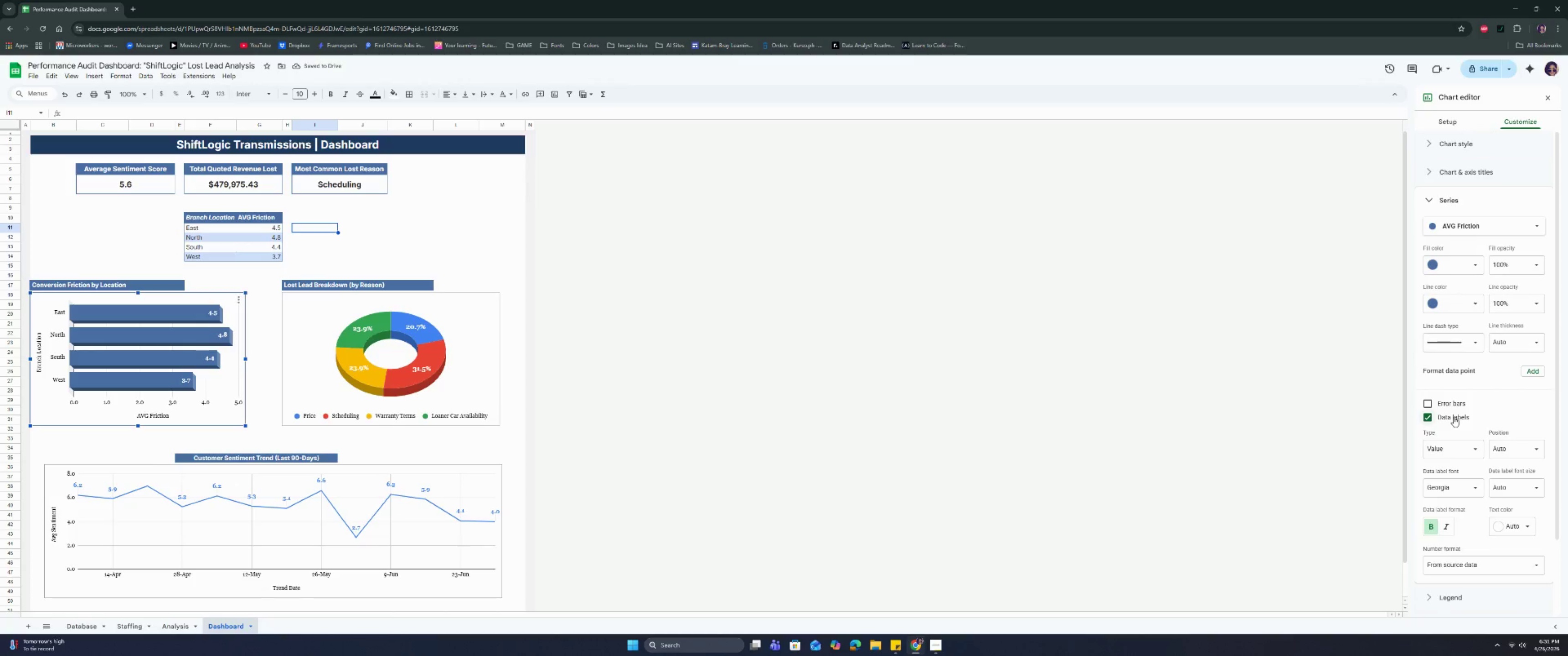 
wait(5.73)
 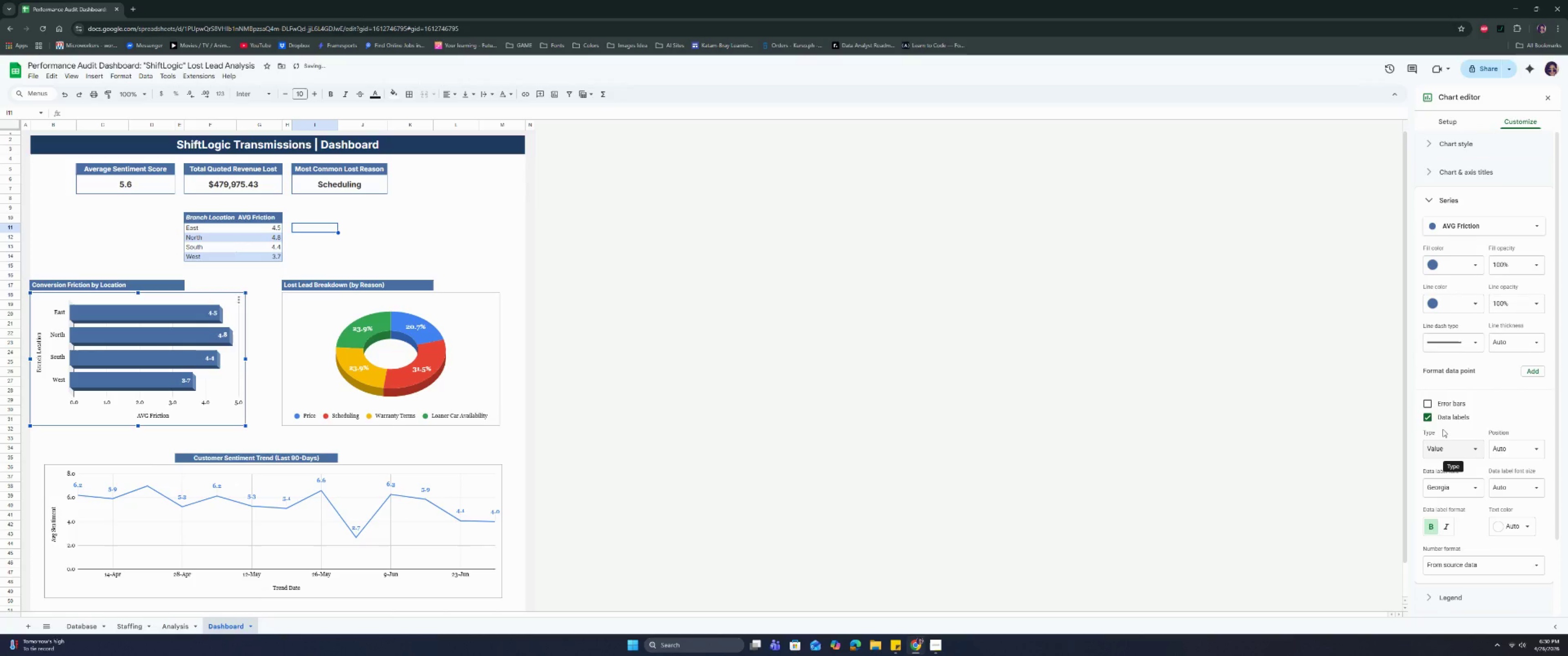 
scroll: coordinate [1454, 417], scroll_direction: down, amount: 2.0
 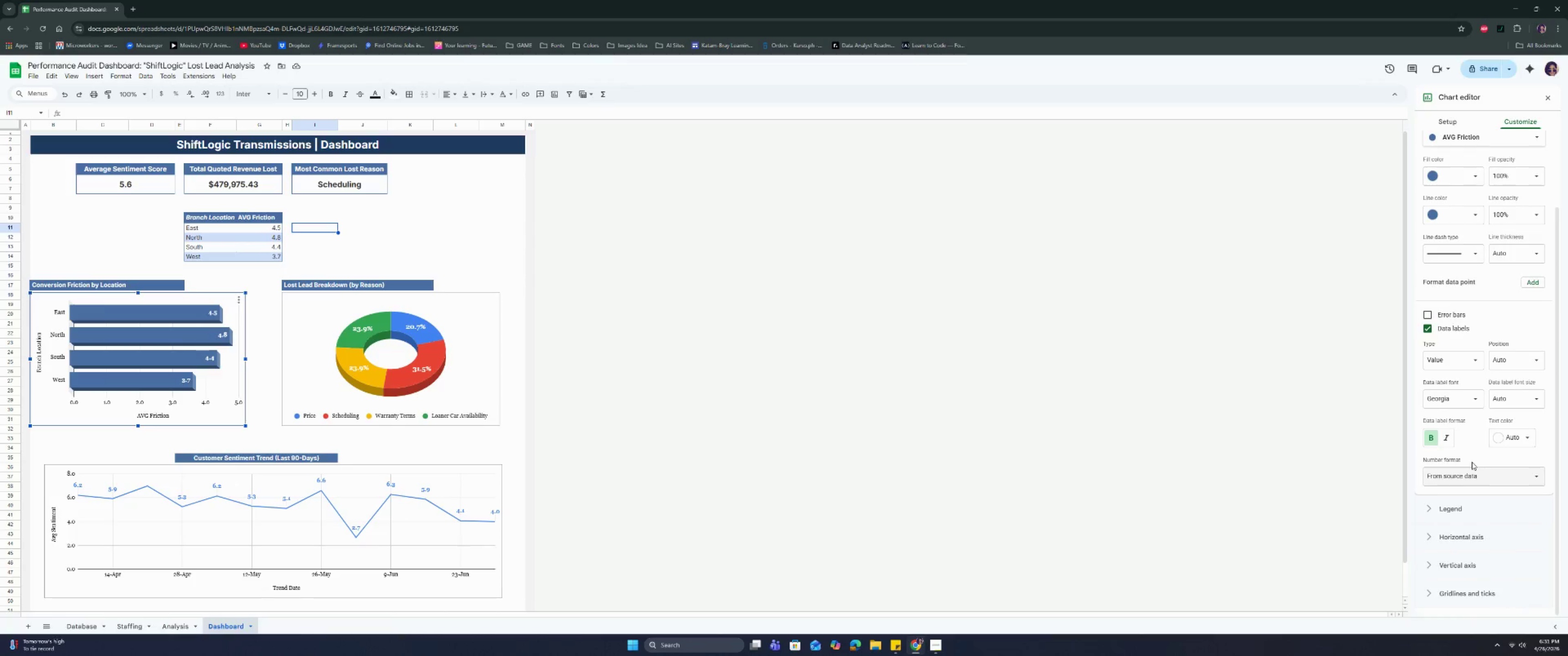 
left_click([1504, 438])
 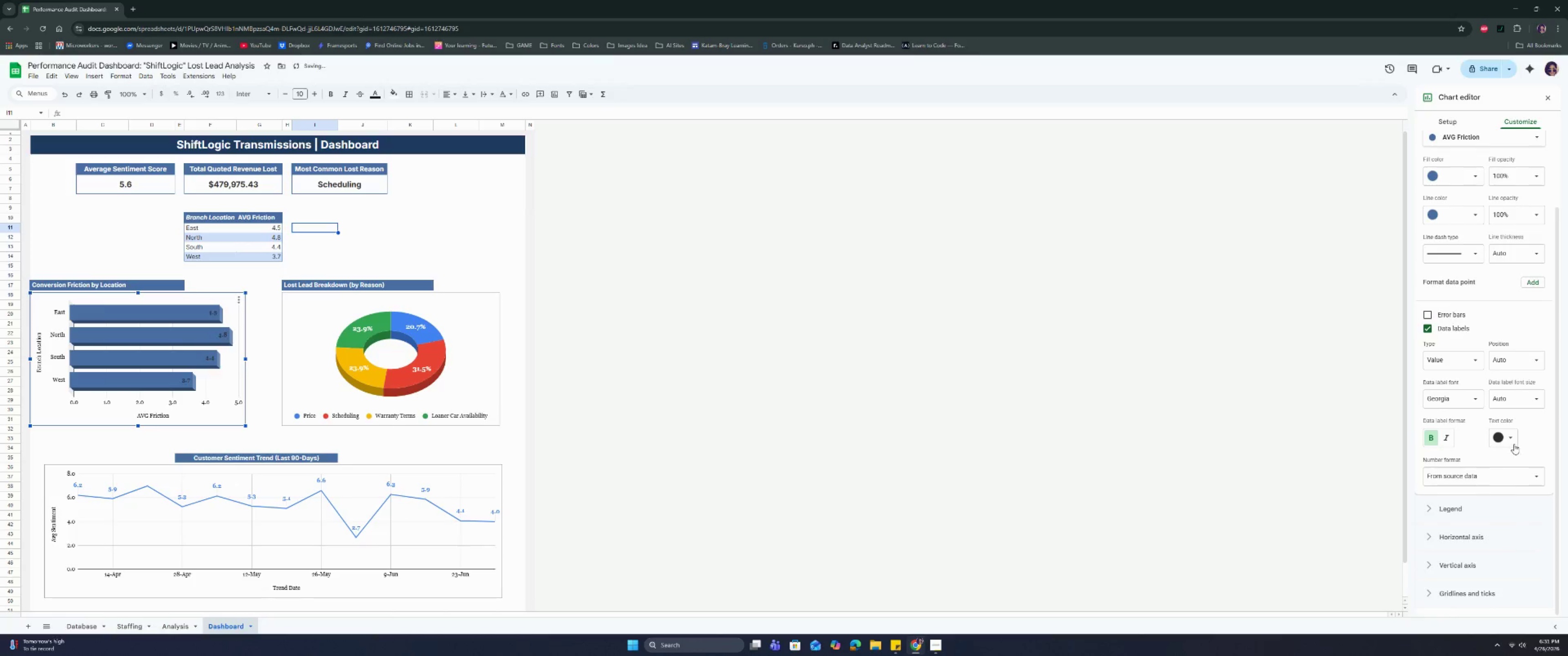 
left_click([1507, 472])
 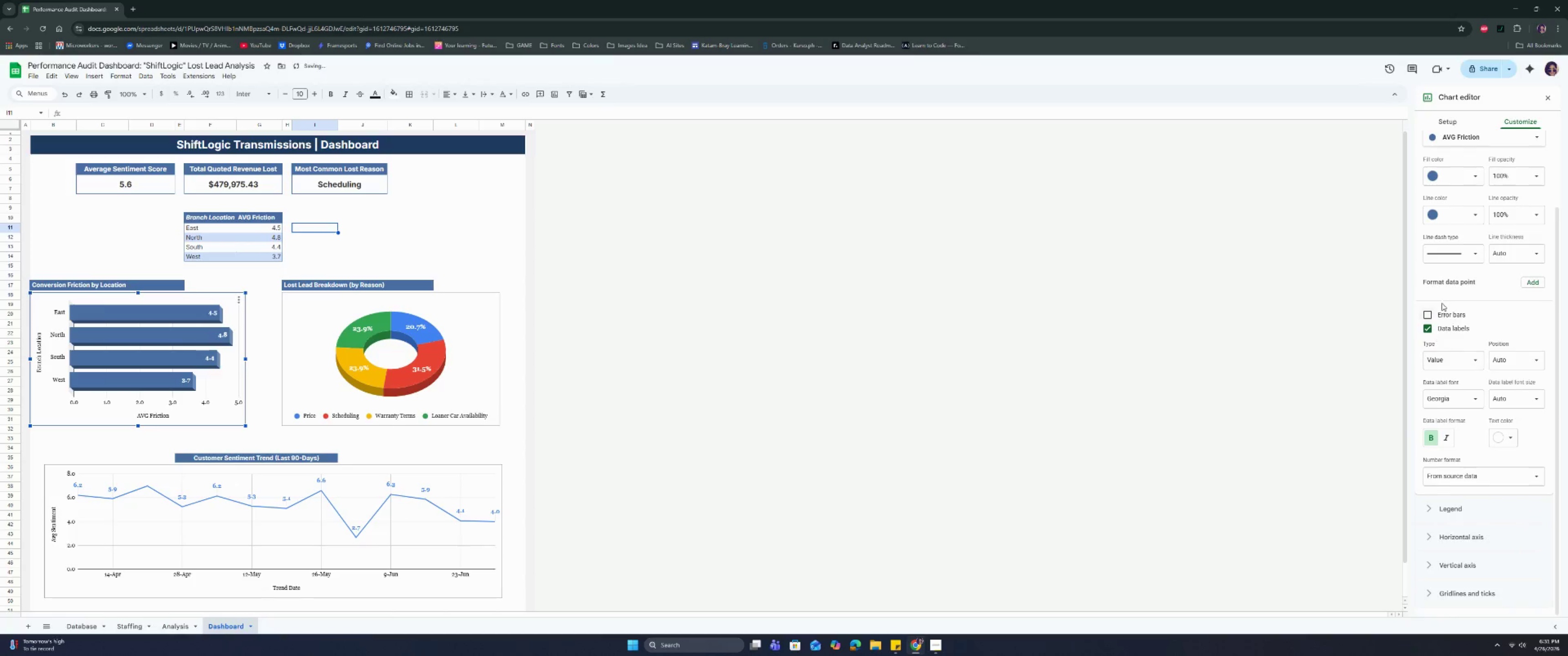 
scroll: coordinate [1445, 288], scroll_direction: up, amount: 4.0
 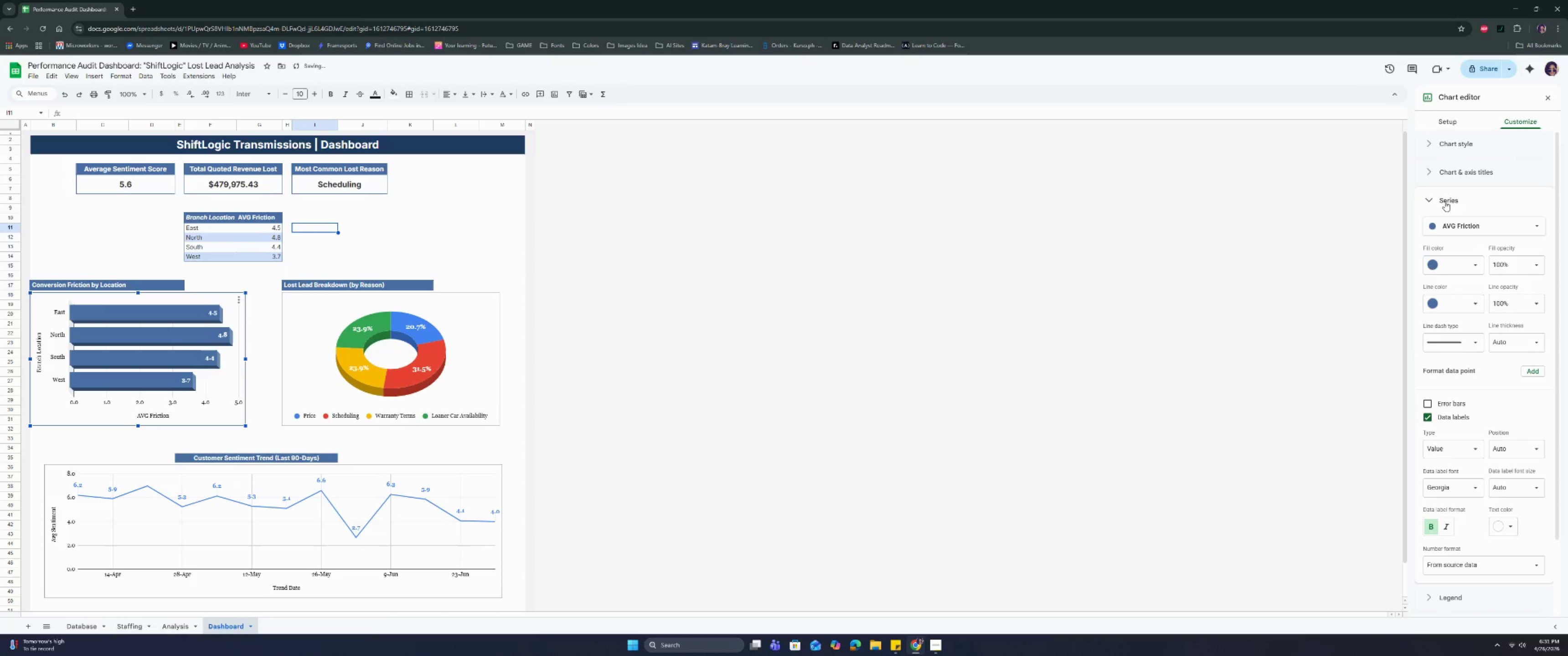 
left_click([1446, 197])
 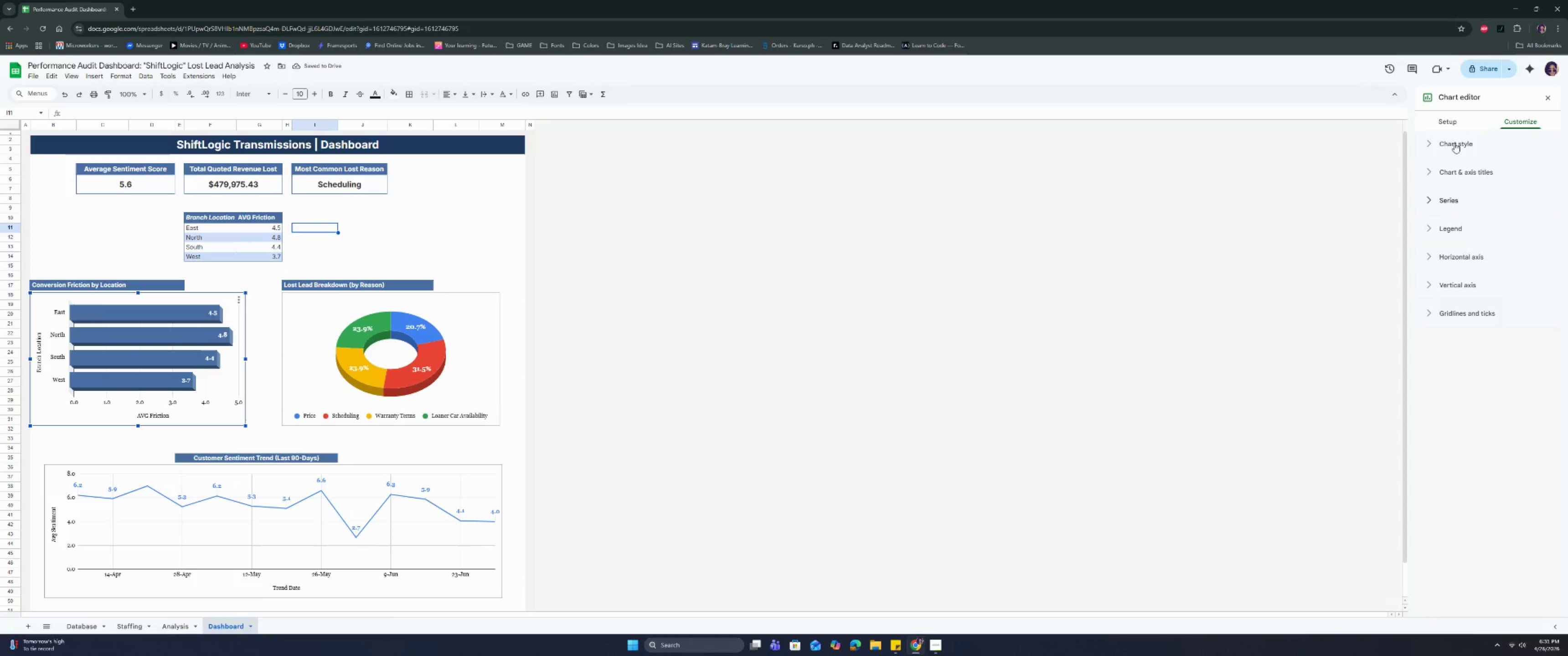 
left_click([1455, 139])
 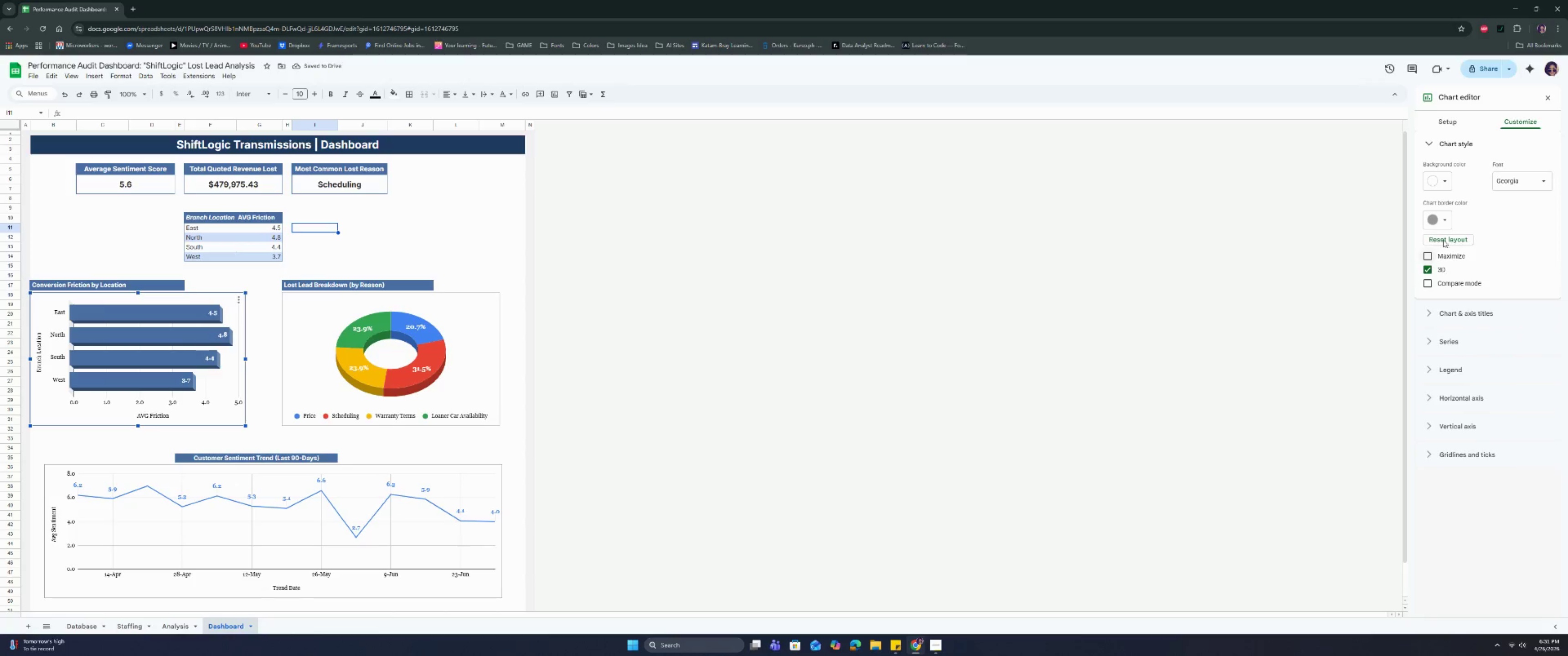 
left_click([1430, 137])
 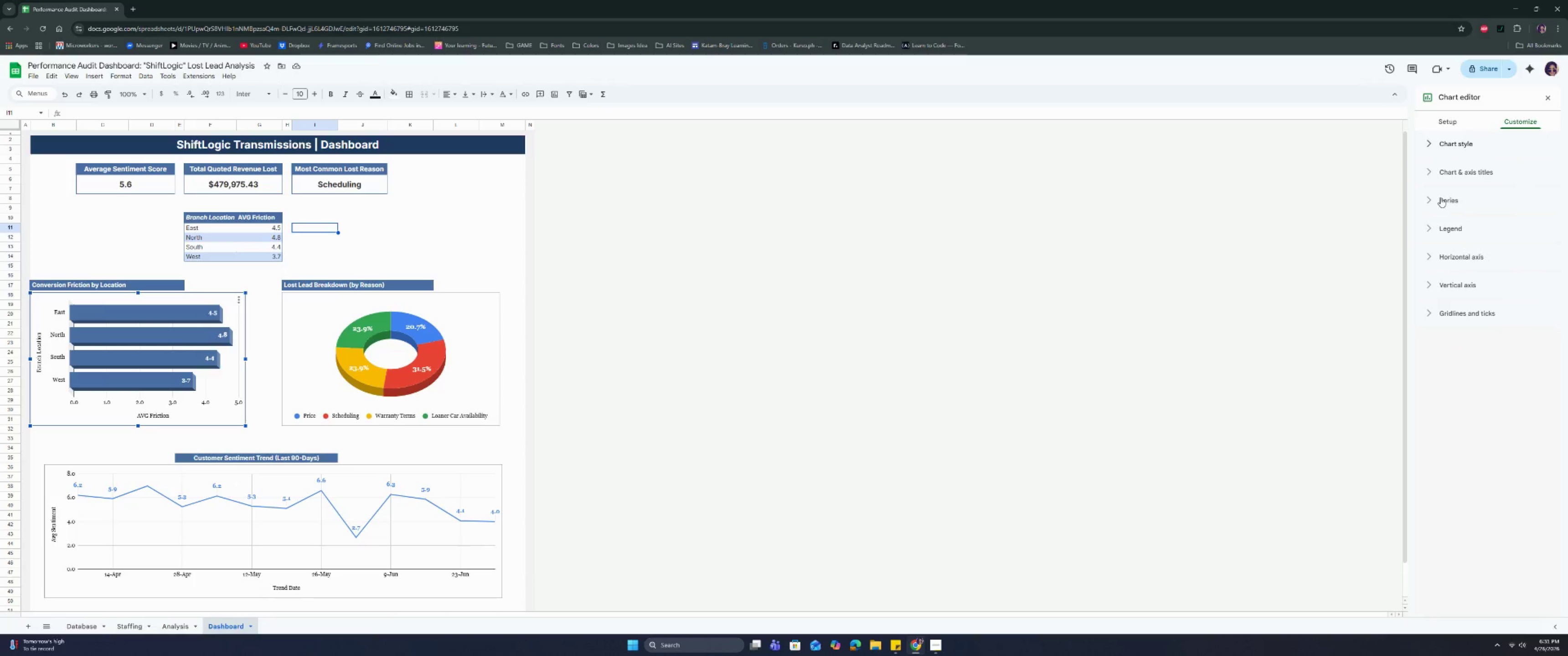 
left_click([1440, 197])
 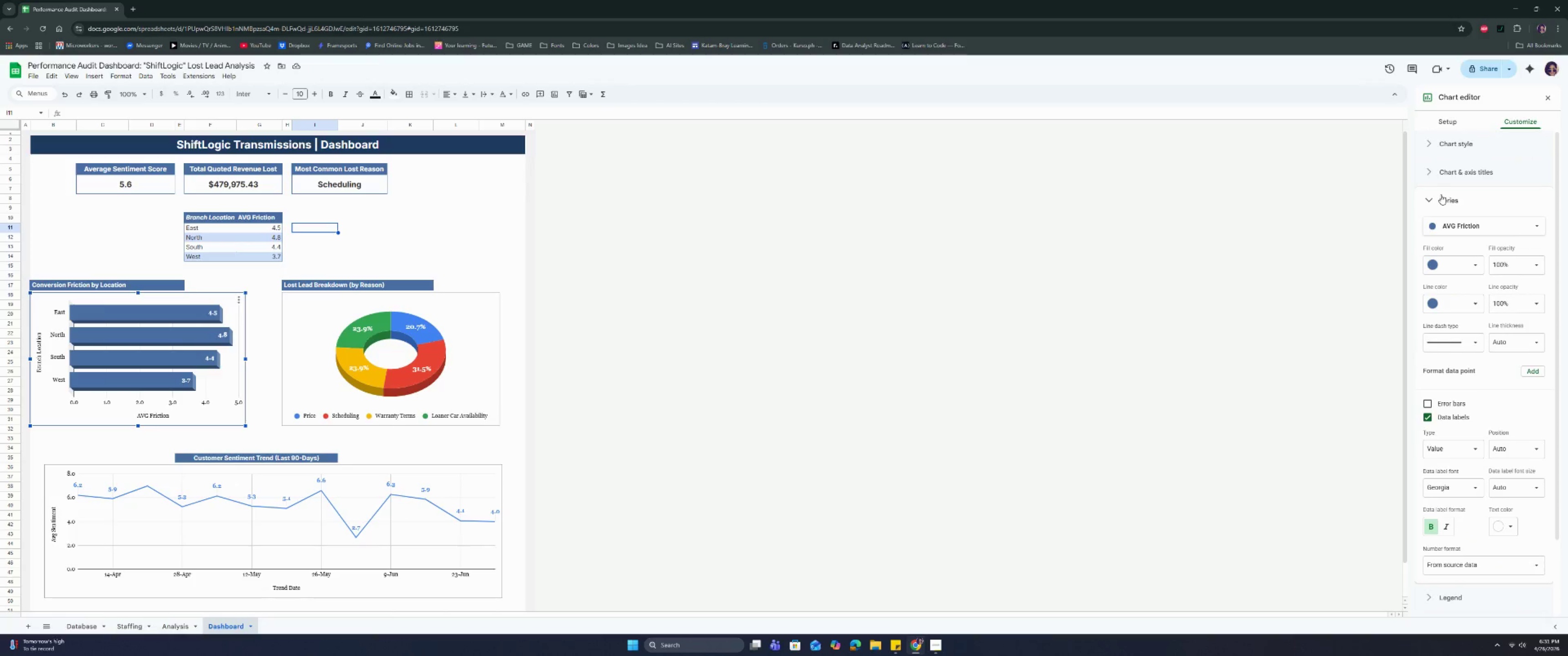 
left_click([1441, 195])
 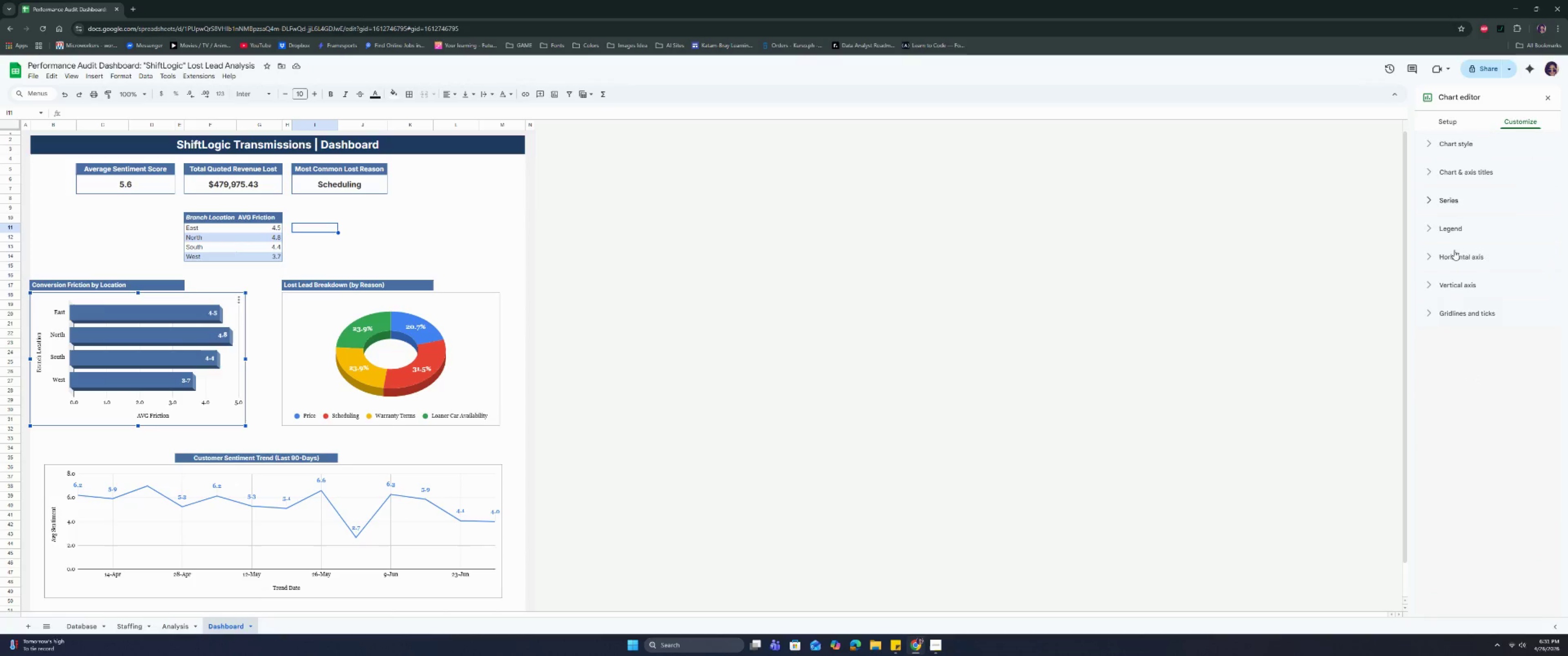 
left_click([1447, 237])
 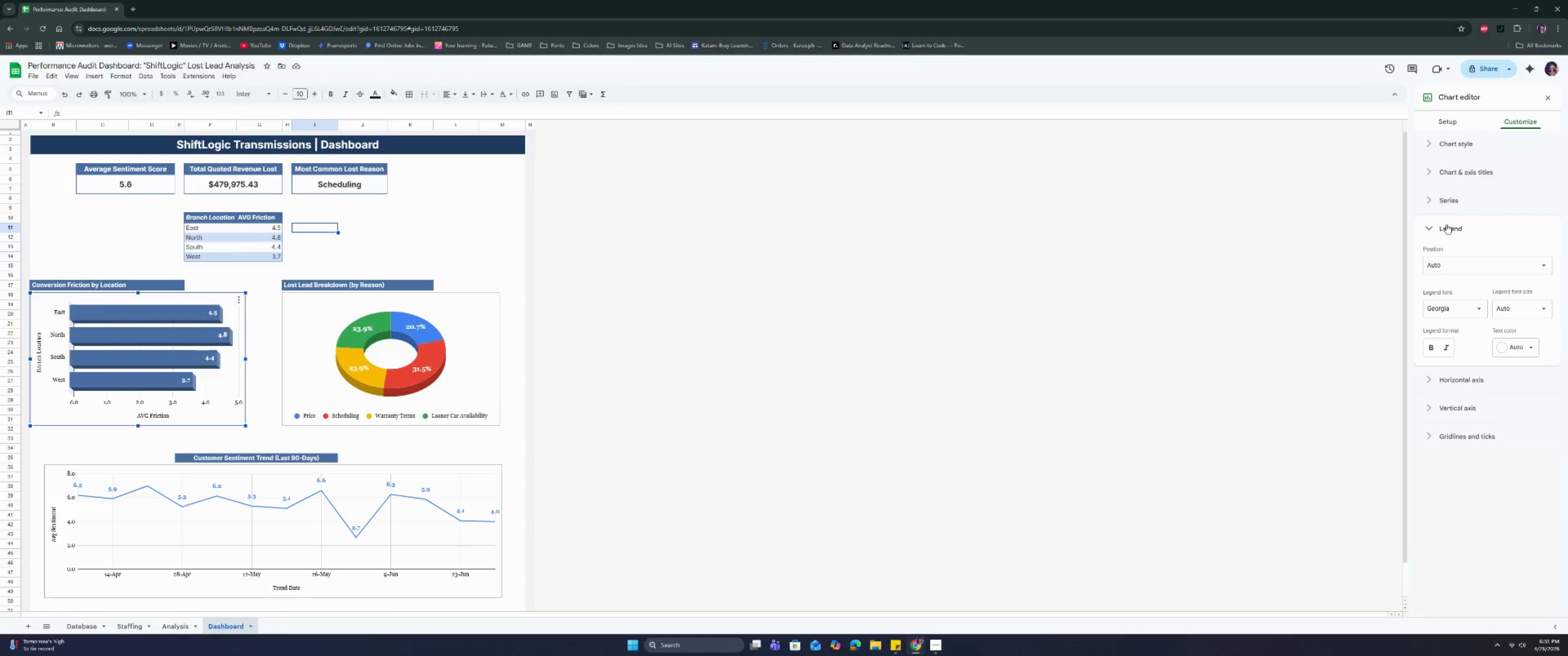 
left_click([1518, 341])
 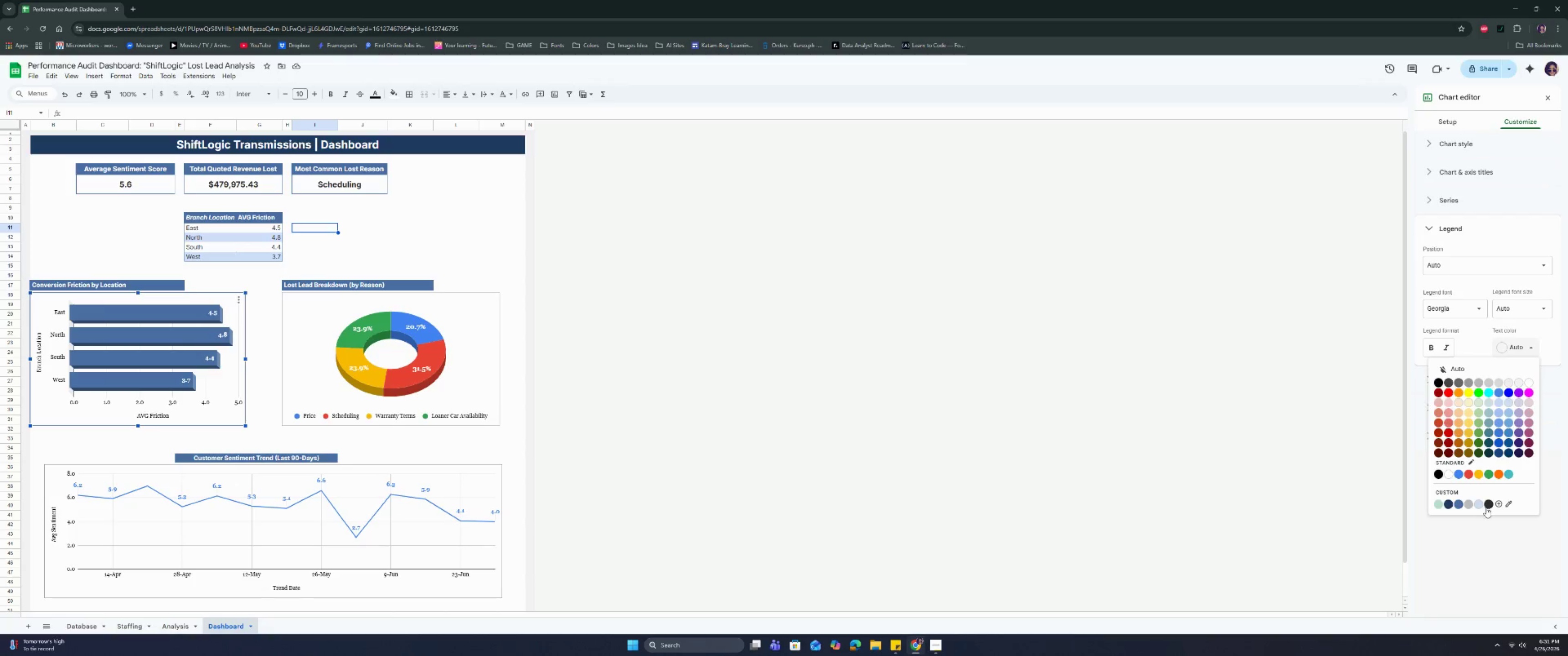 
left_click([1486, 505])
 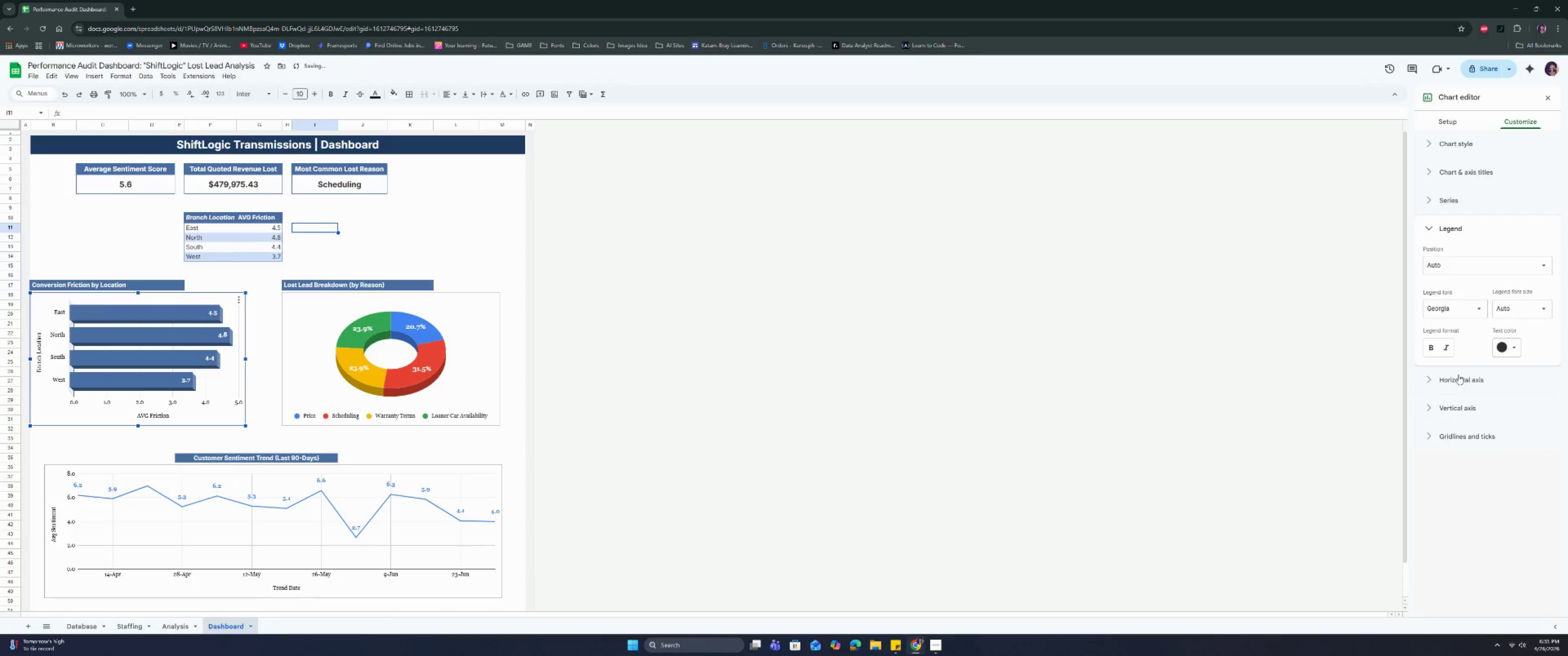 
left_click([1430, 344])
 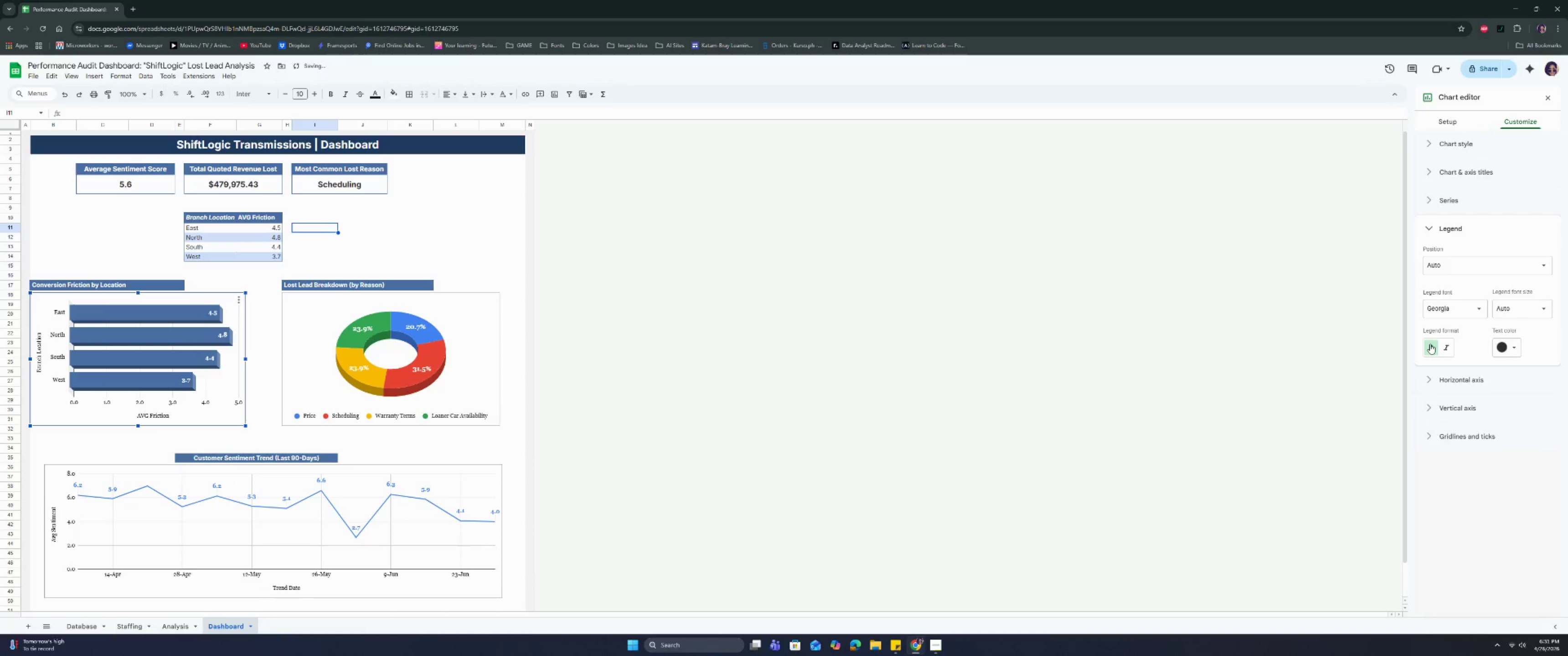 
left_click([1430, 344])
 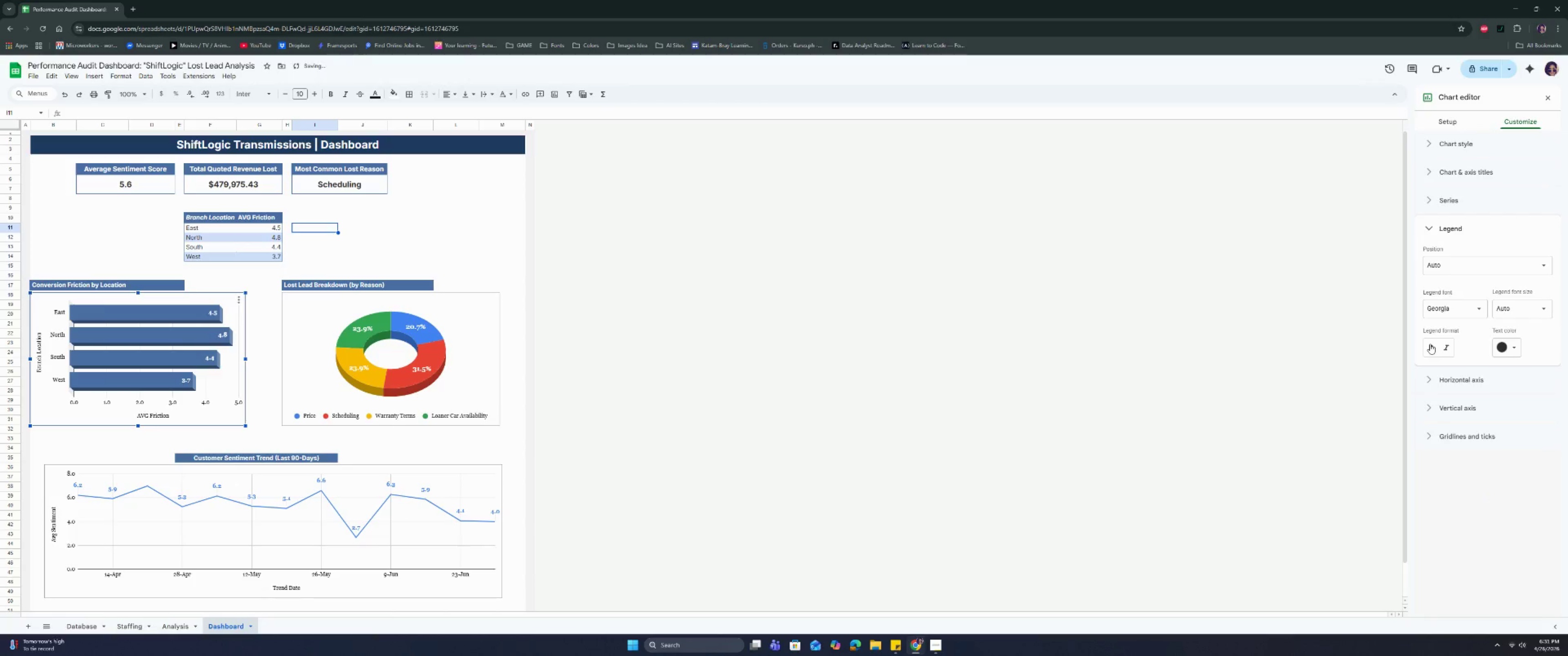 
left_click([1430, 344])
 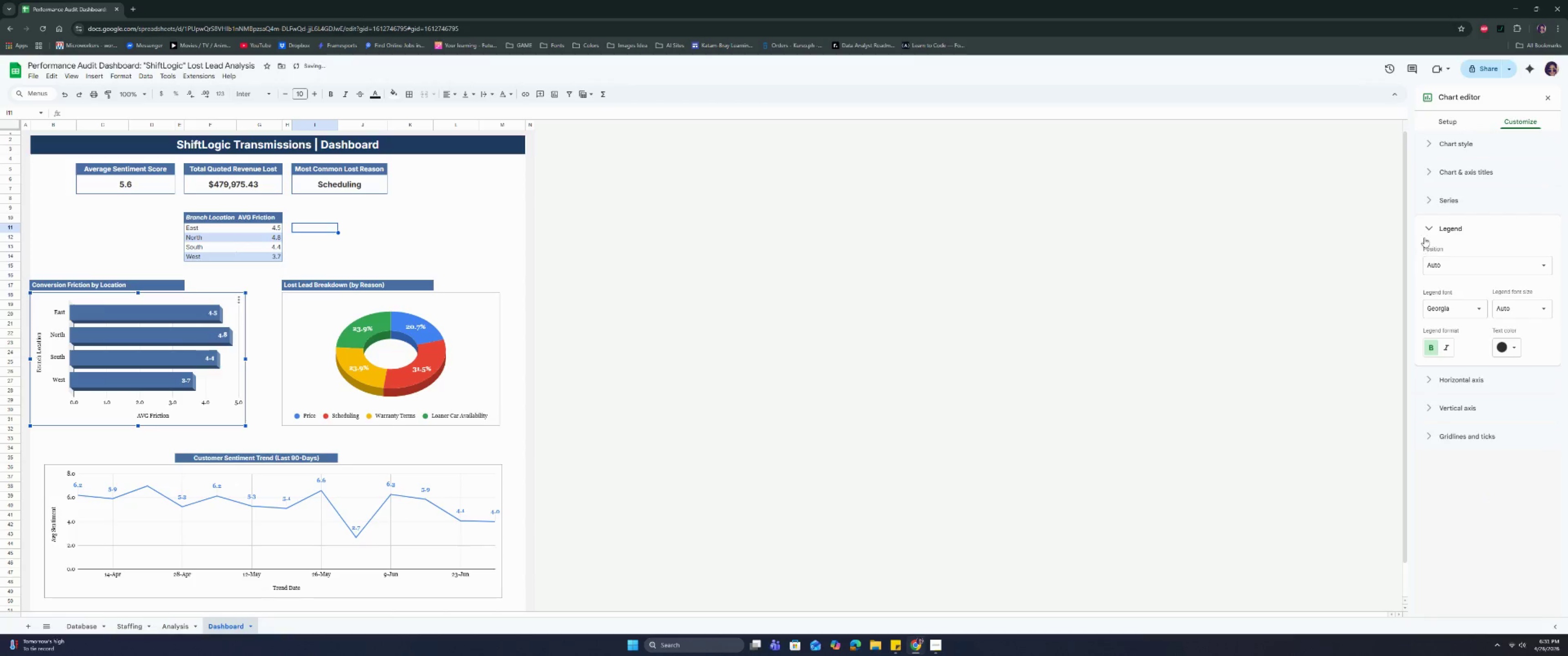 
left_click([1424, 231])
 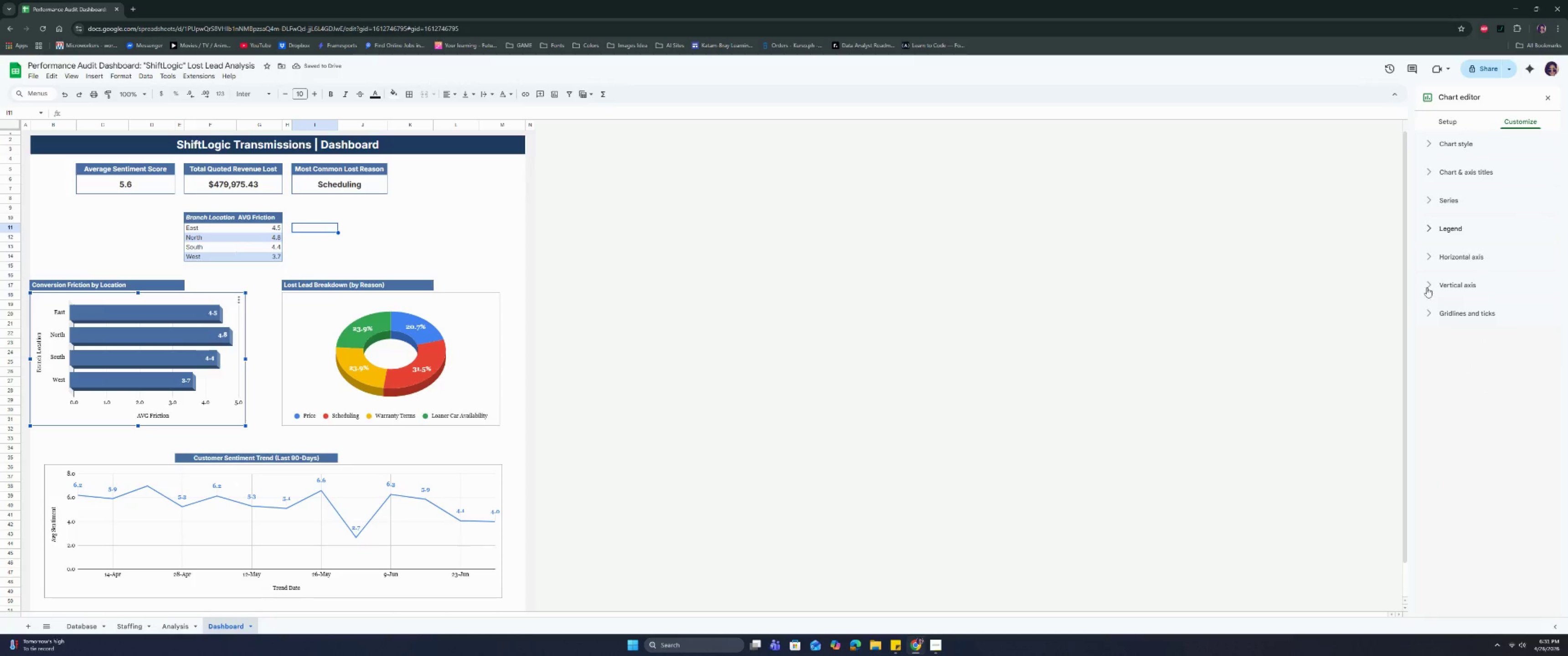 
mouse_move([1440, 267])
 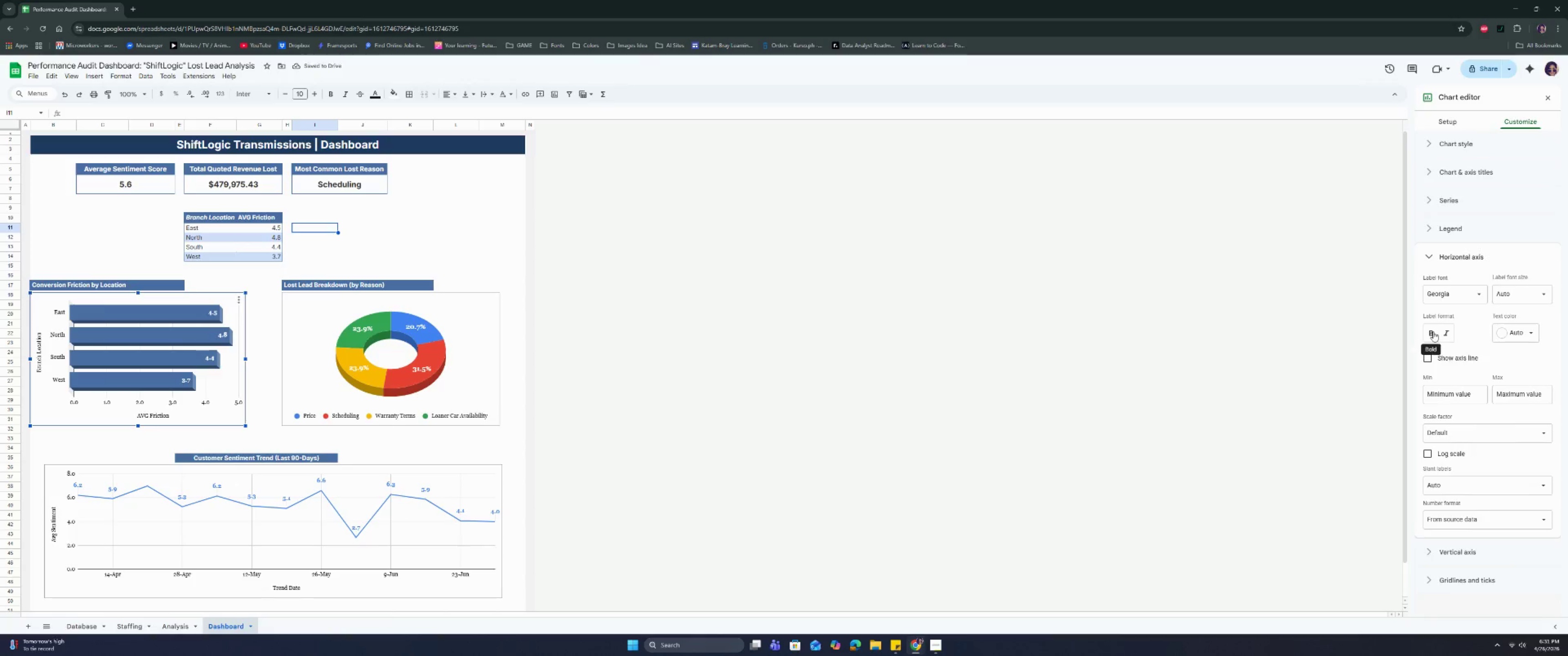 
left_click([1433, 332])
 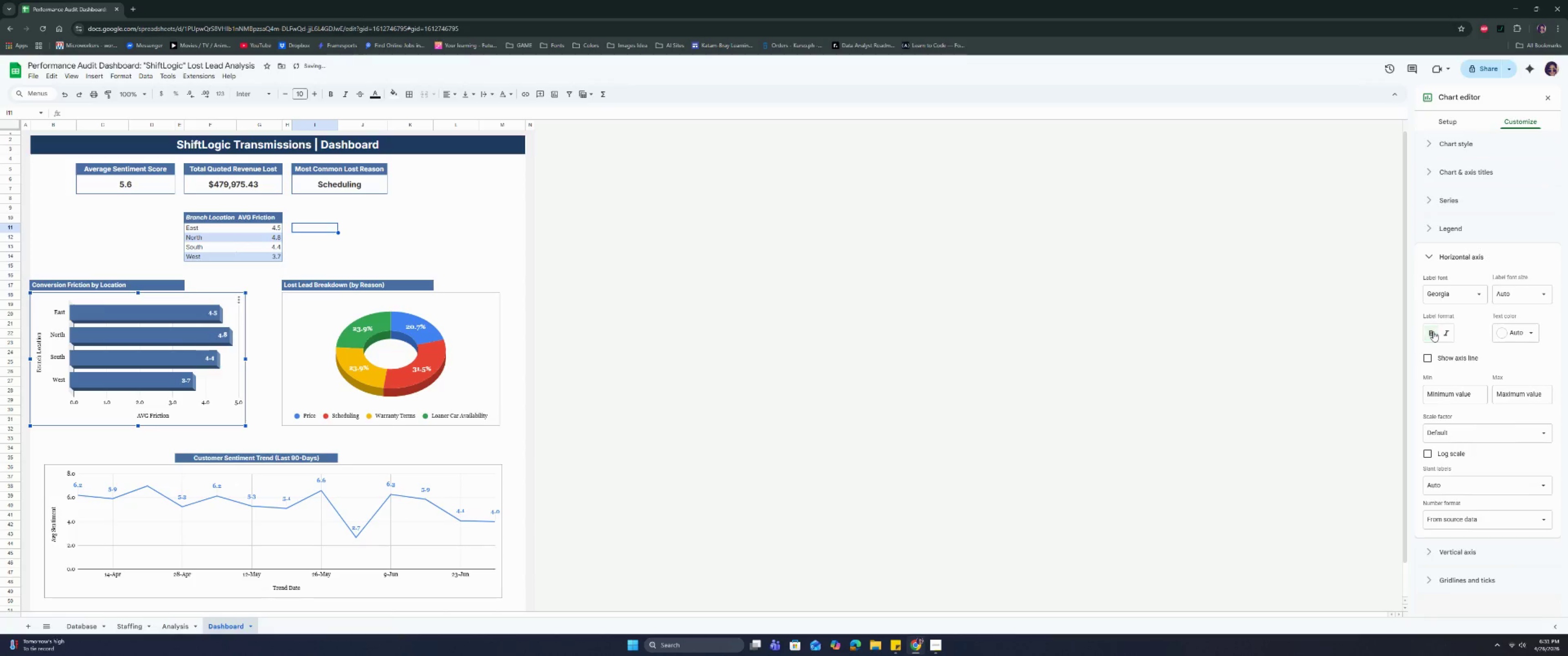 
double_click([1433, 332])
 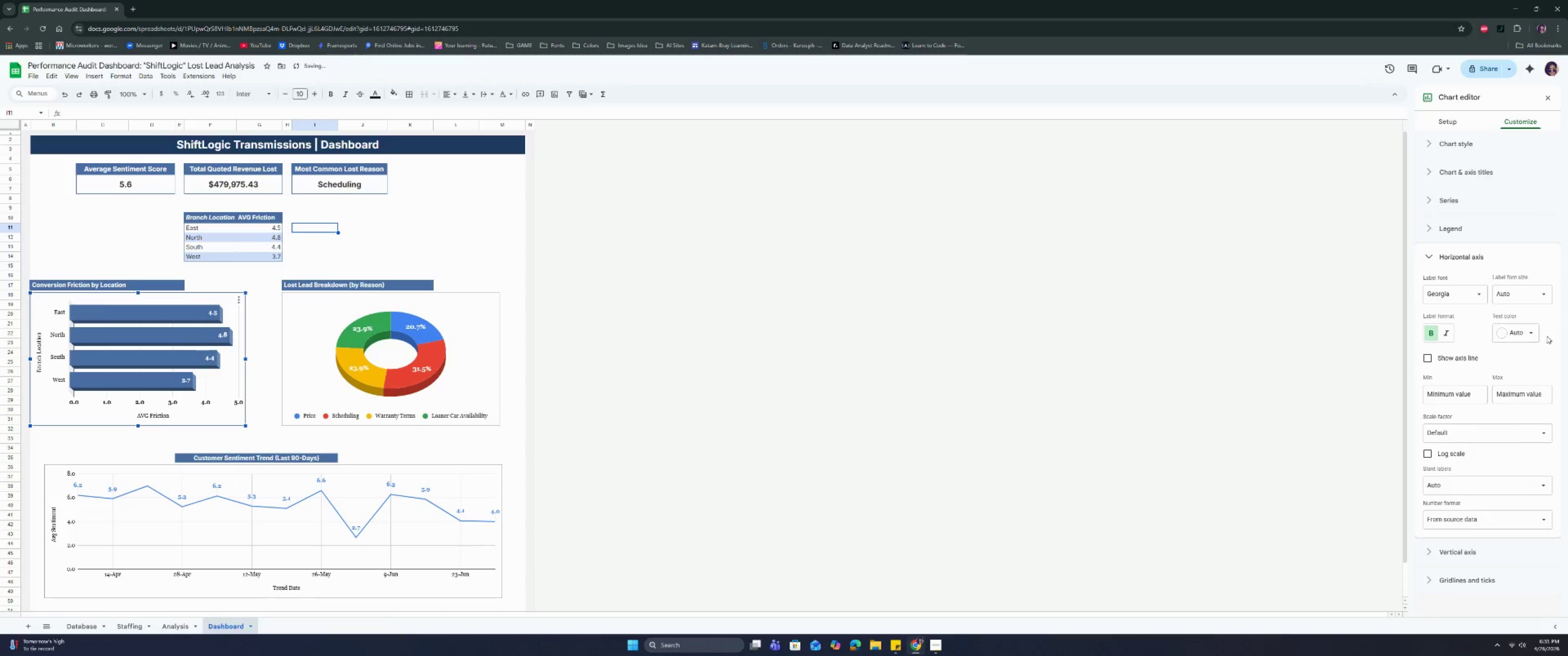 
left_click([1531, 331])
 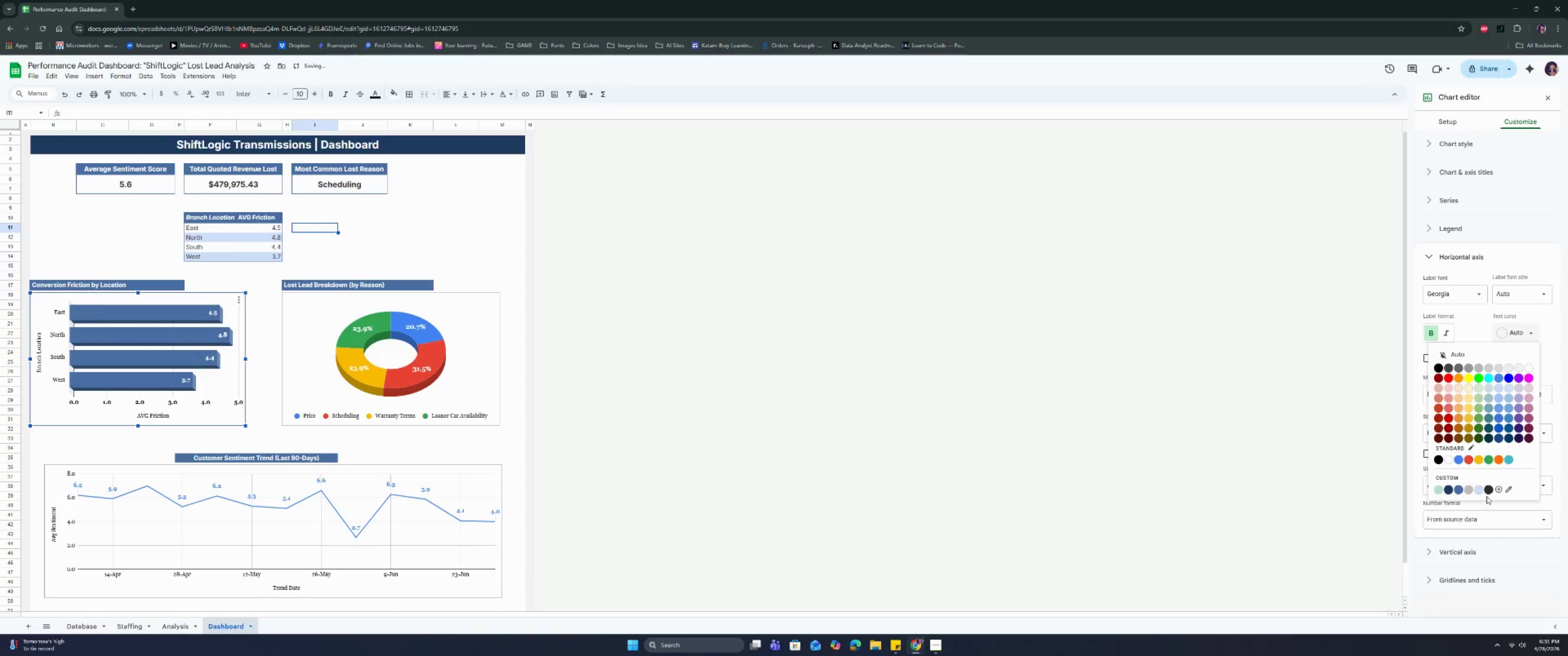 
left_click([1487, 489])
 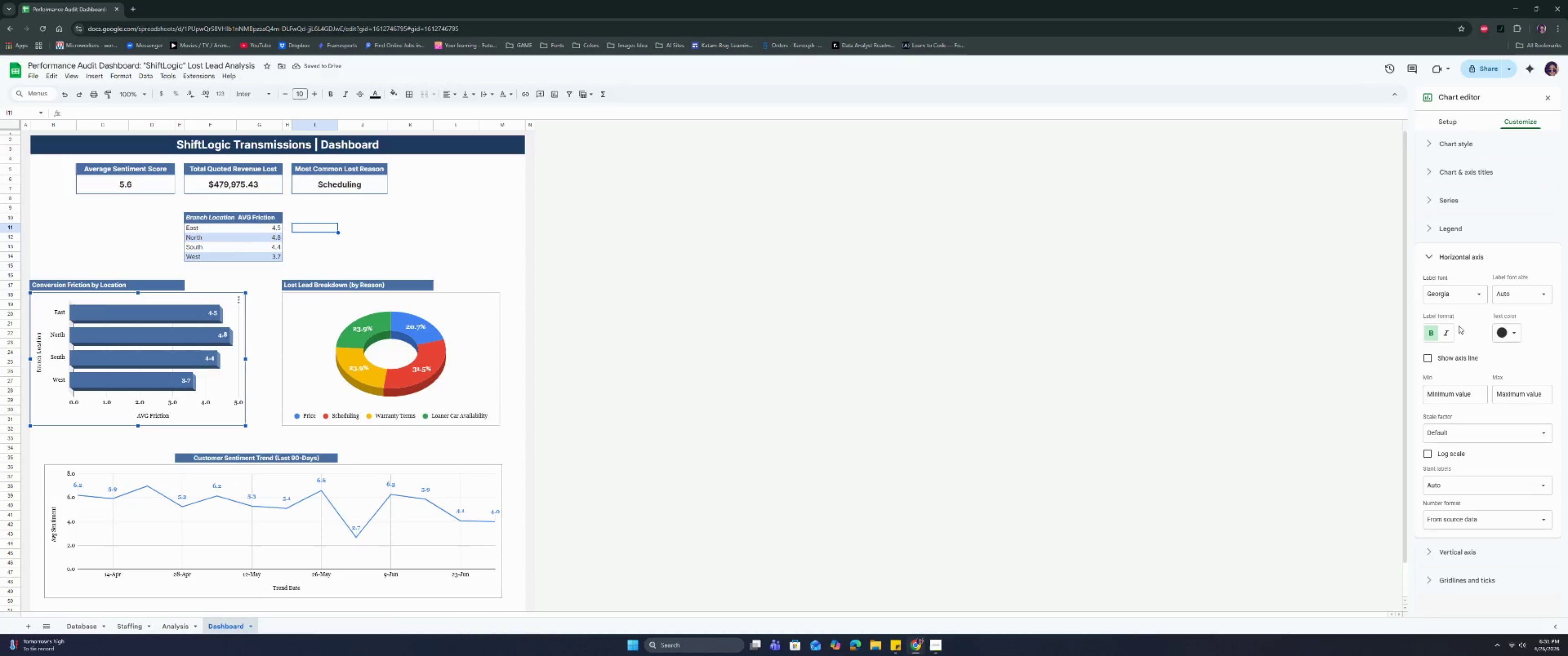 
left_click([1429, 247])
 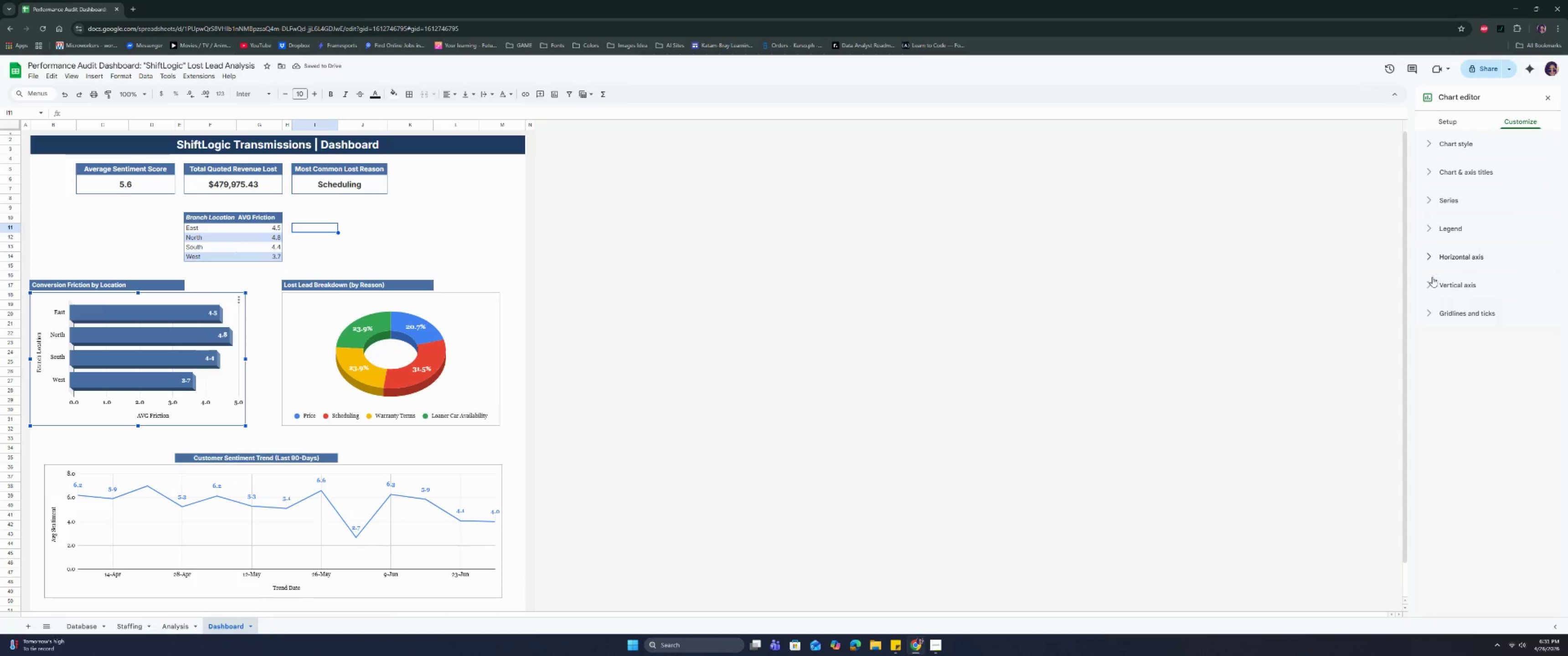 
left_click([1432, 285])
 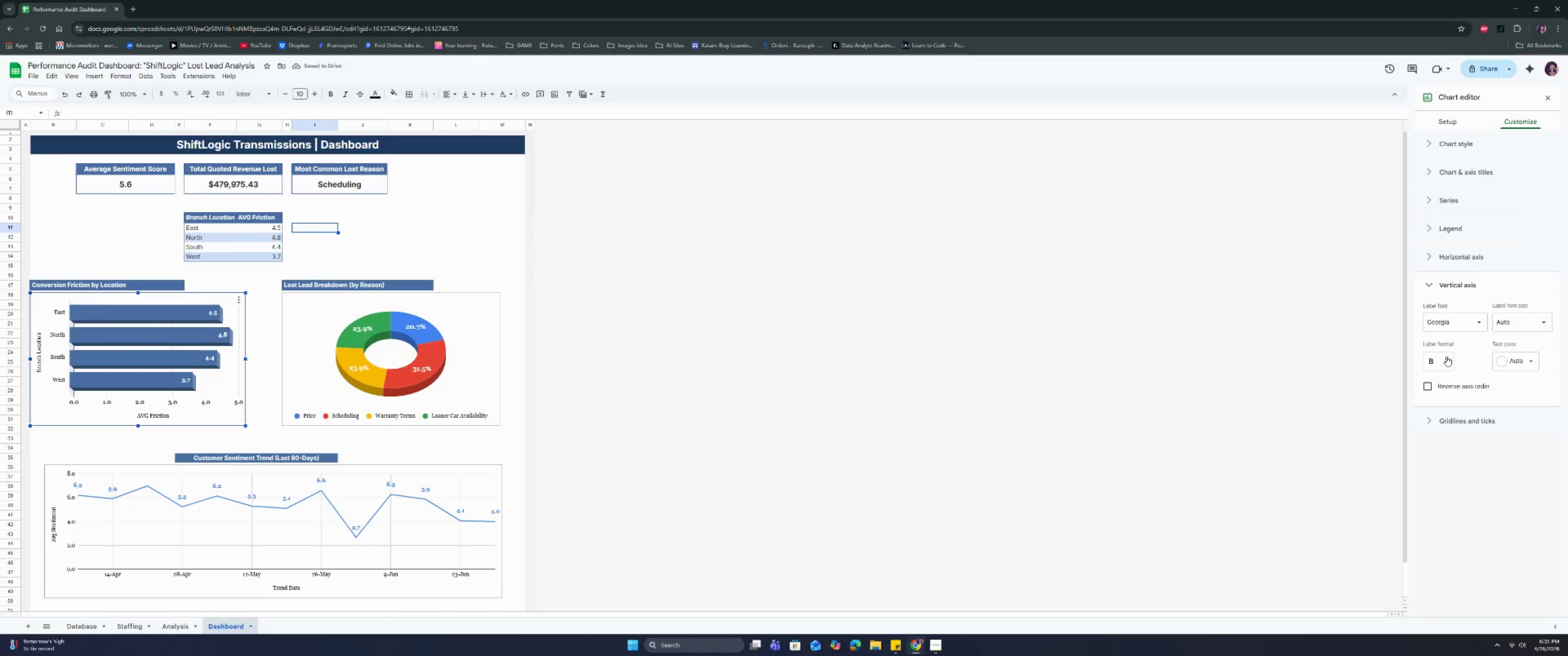 
left_click([1426, 361])
 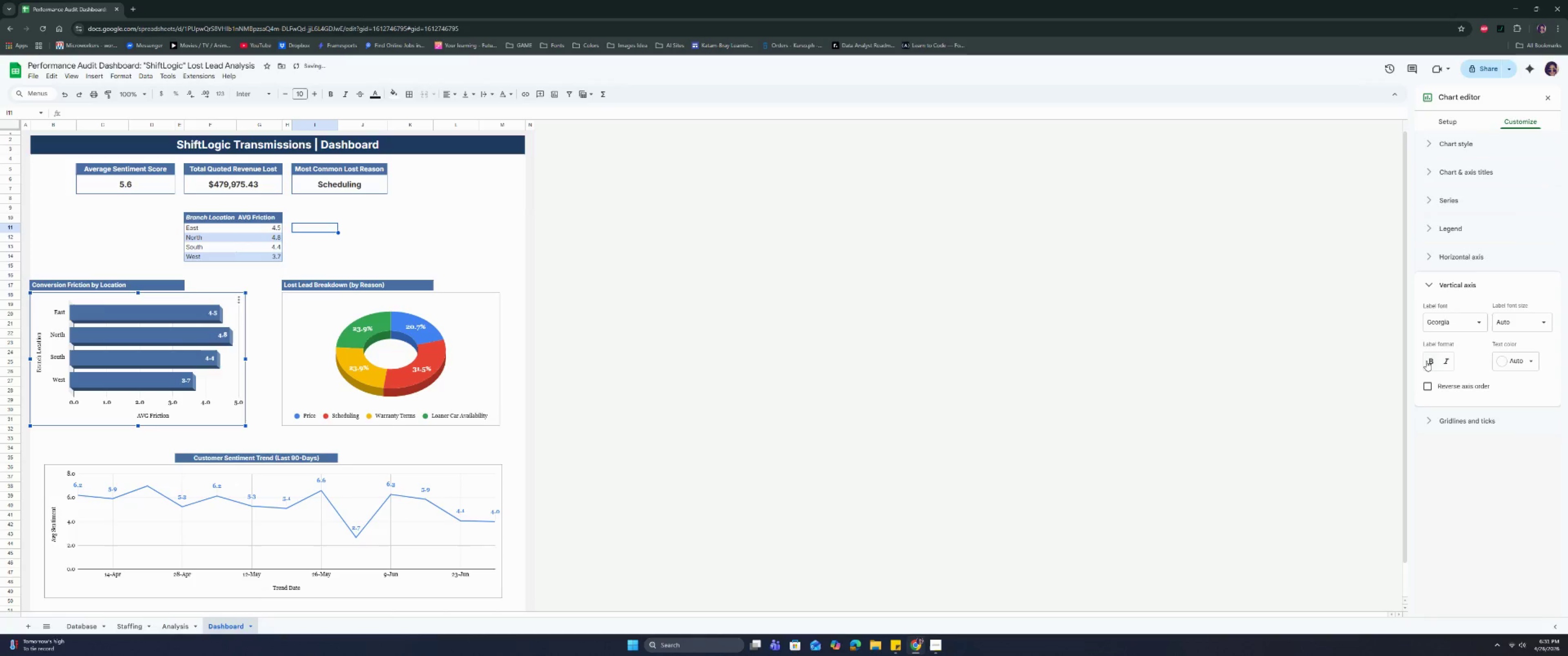 
double_click([1426, 361])
 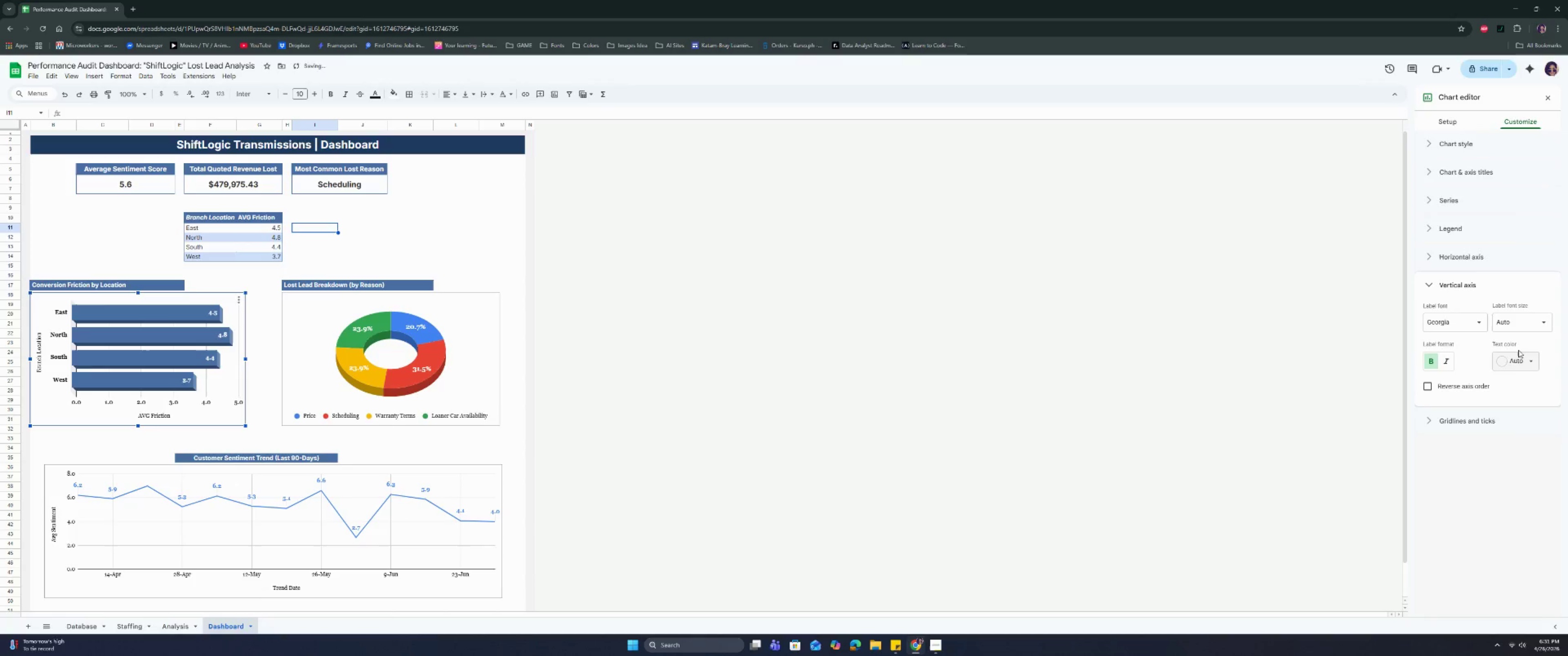 
left_click([1516, 358])
 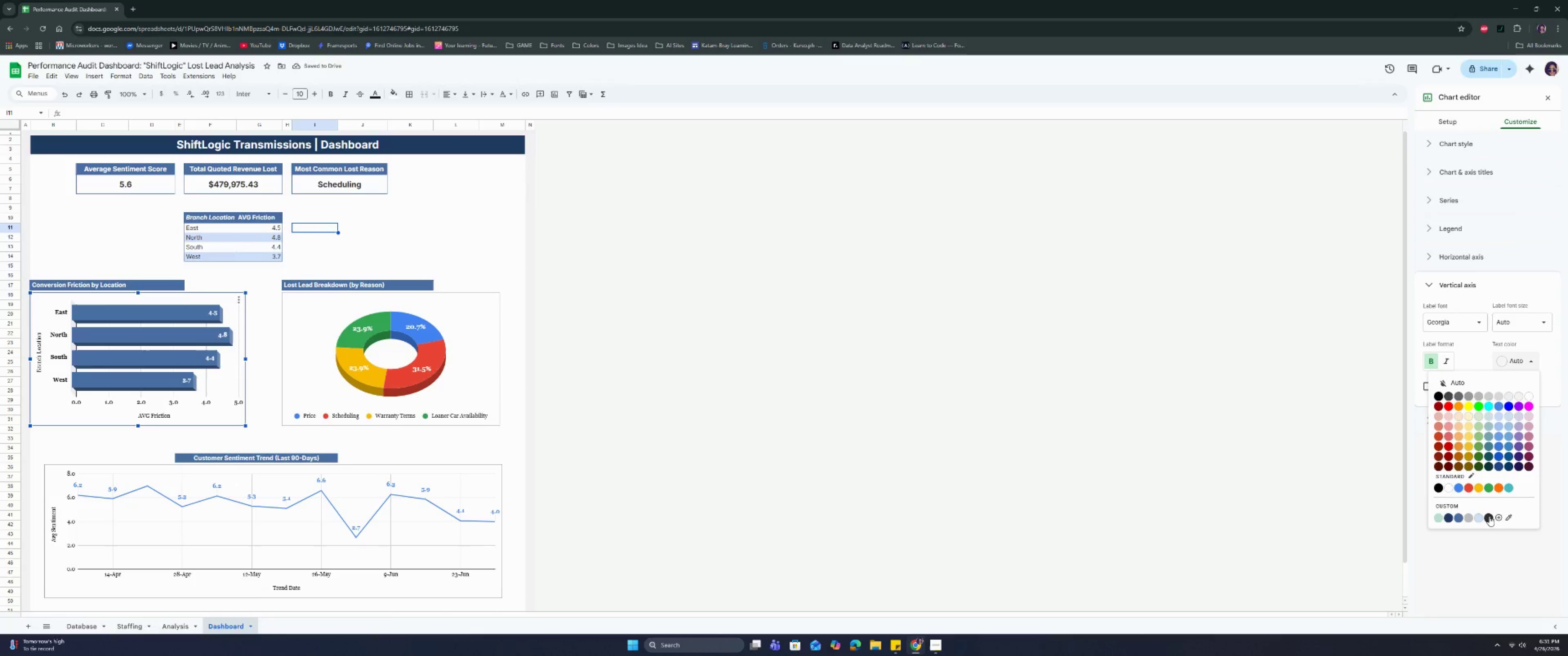 
left_click([1489, 516])
 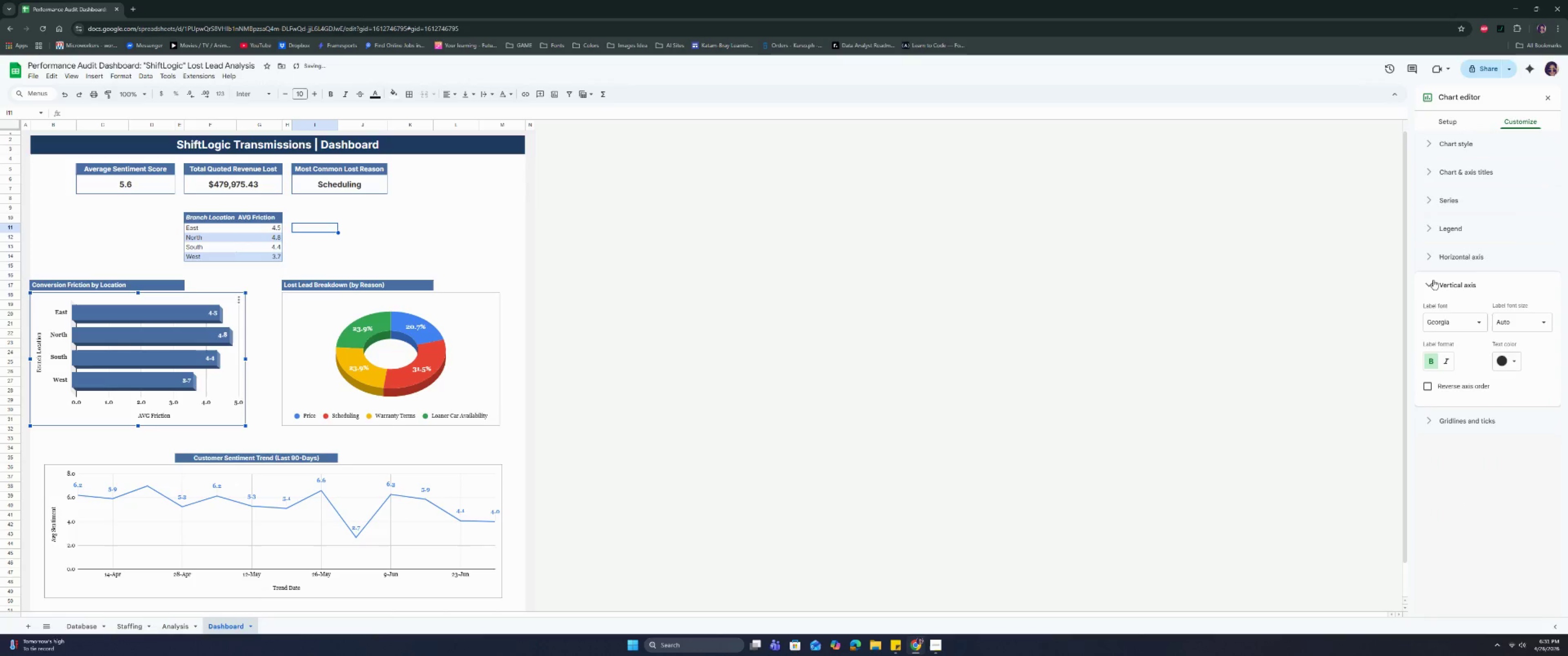 
left_click([1439, 310])
 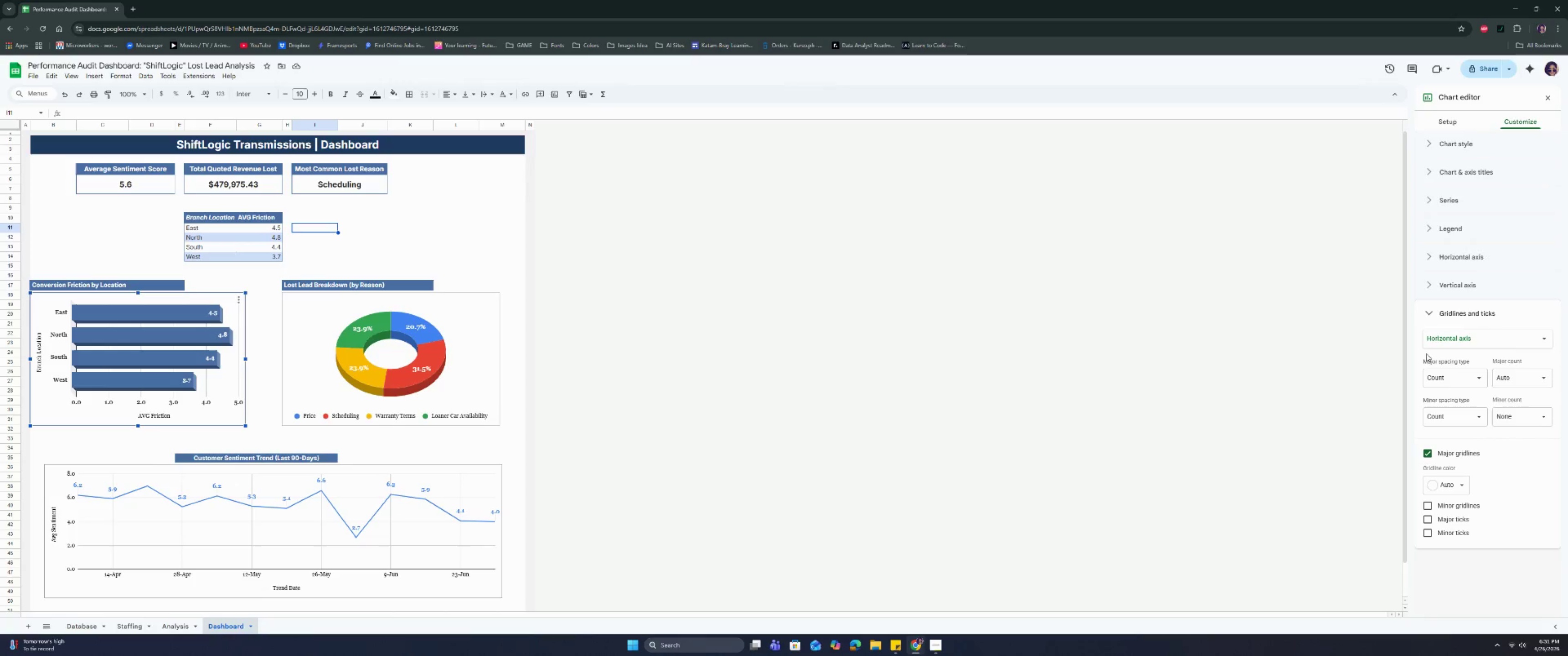 
double_click([1431, 286])
 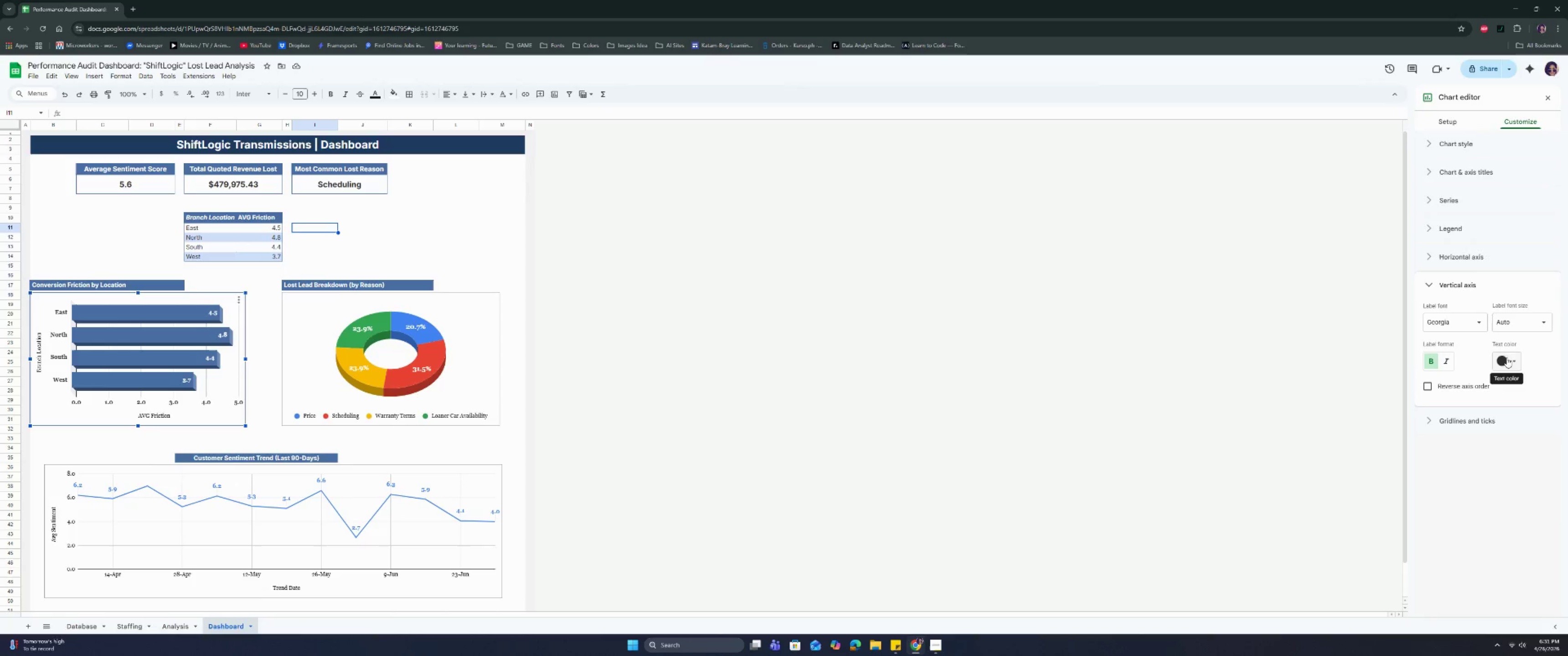 
left_click([1431, 261])
 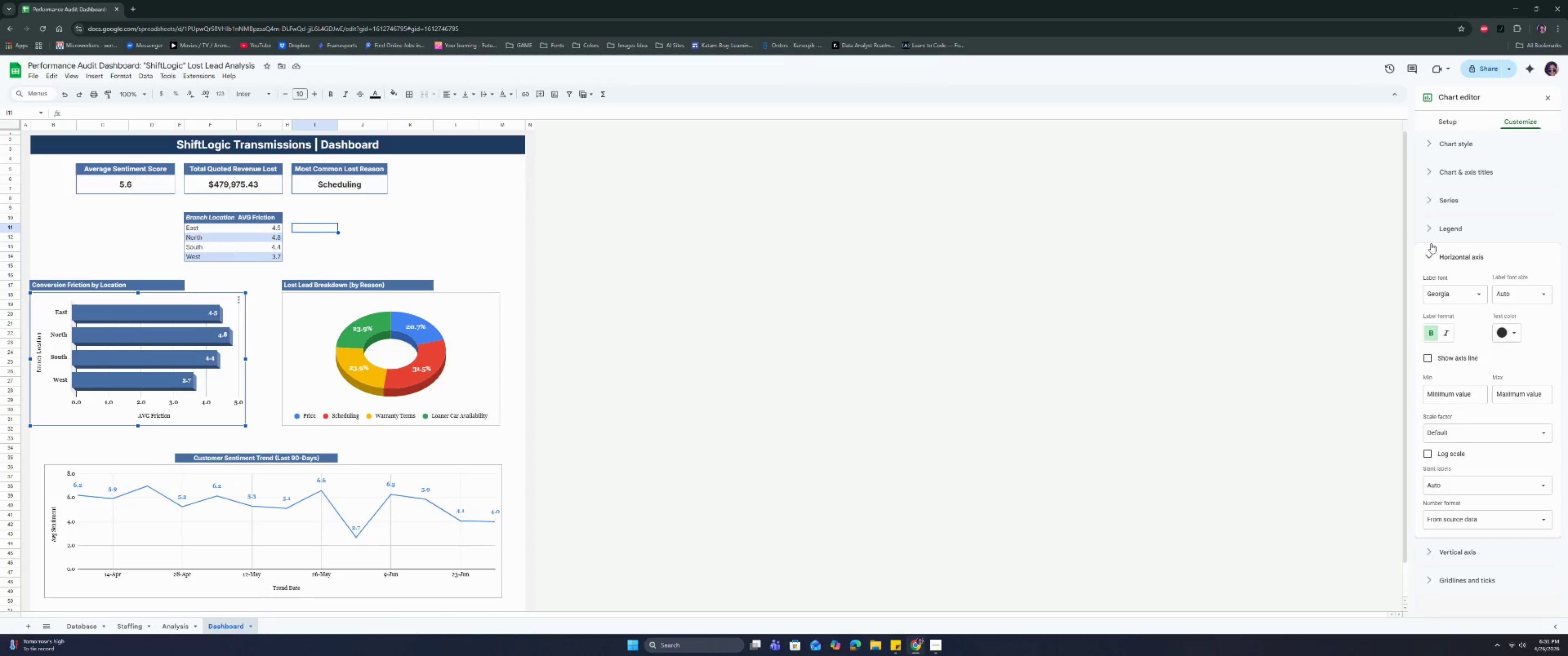 
left_click([1429, 230])
 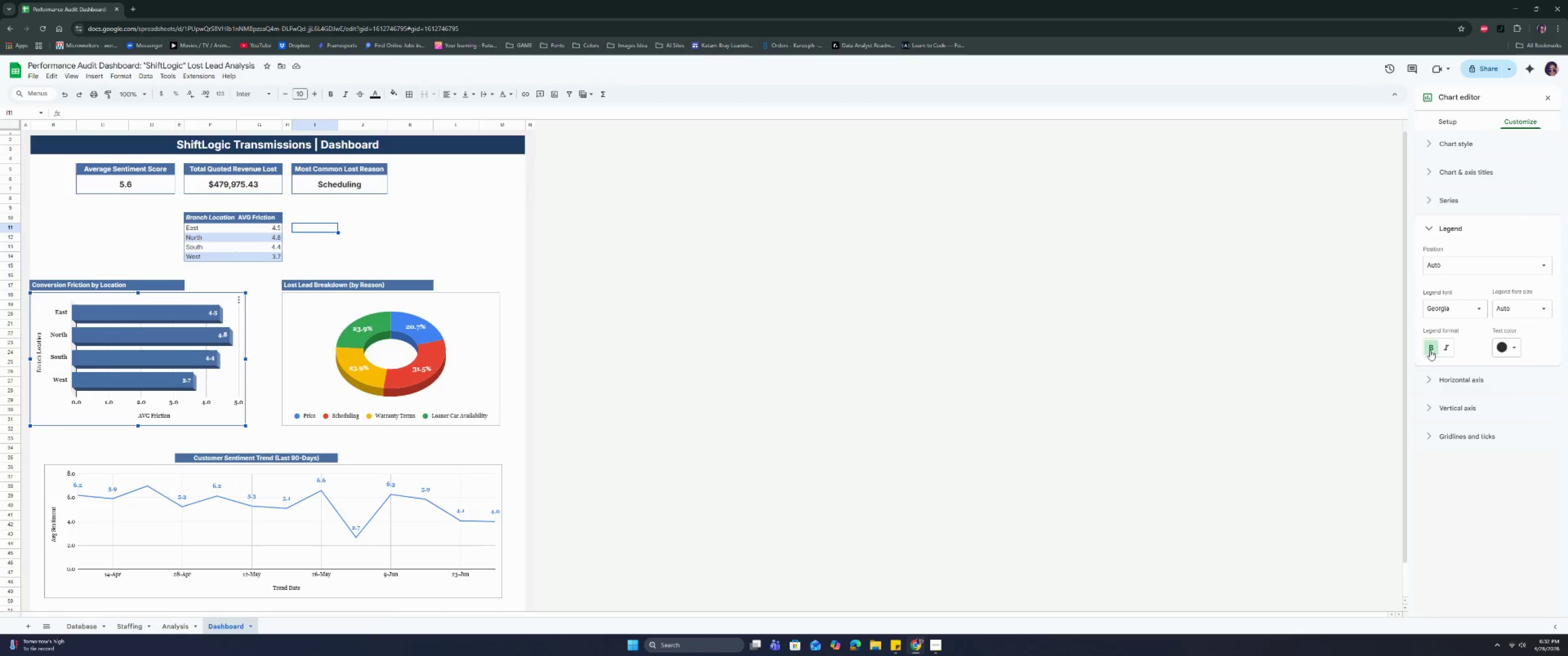 
left_click([1430, 350])
 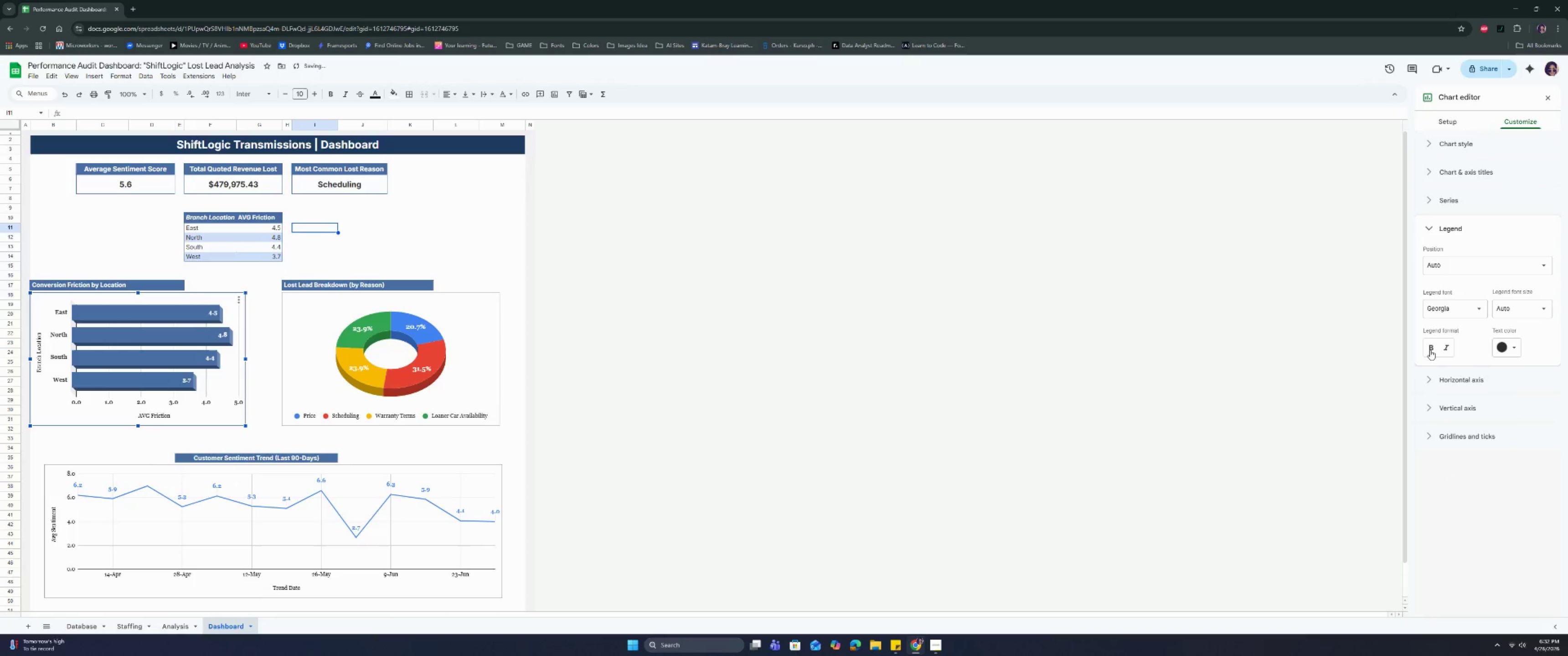 
left_click([1430, 350])
 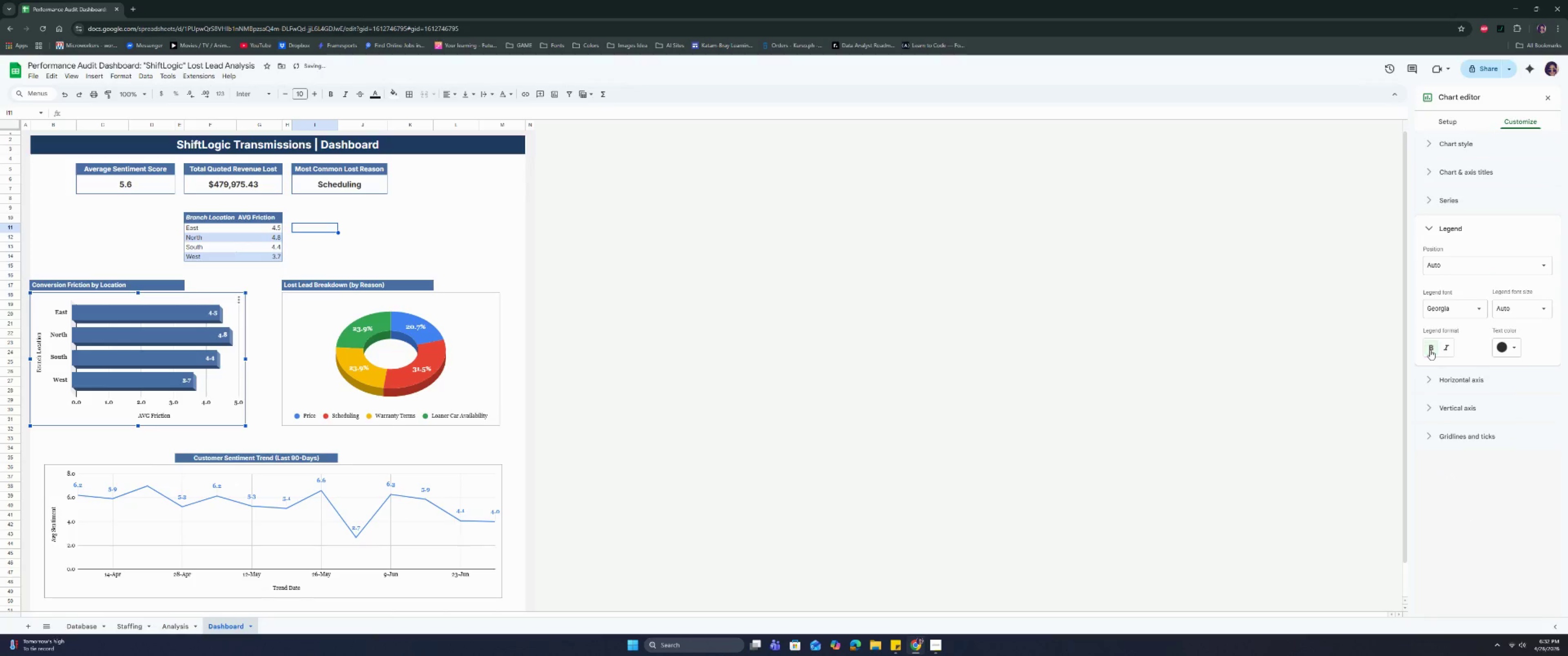 
double_click([1430, 350])
 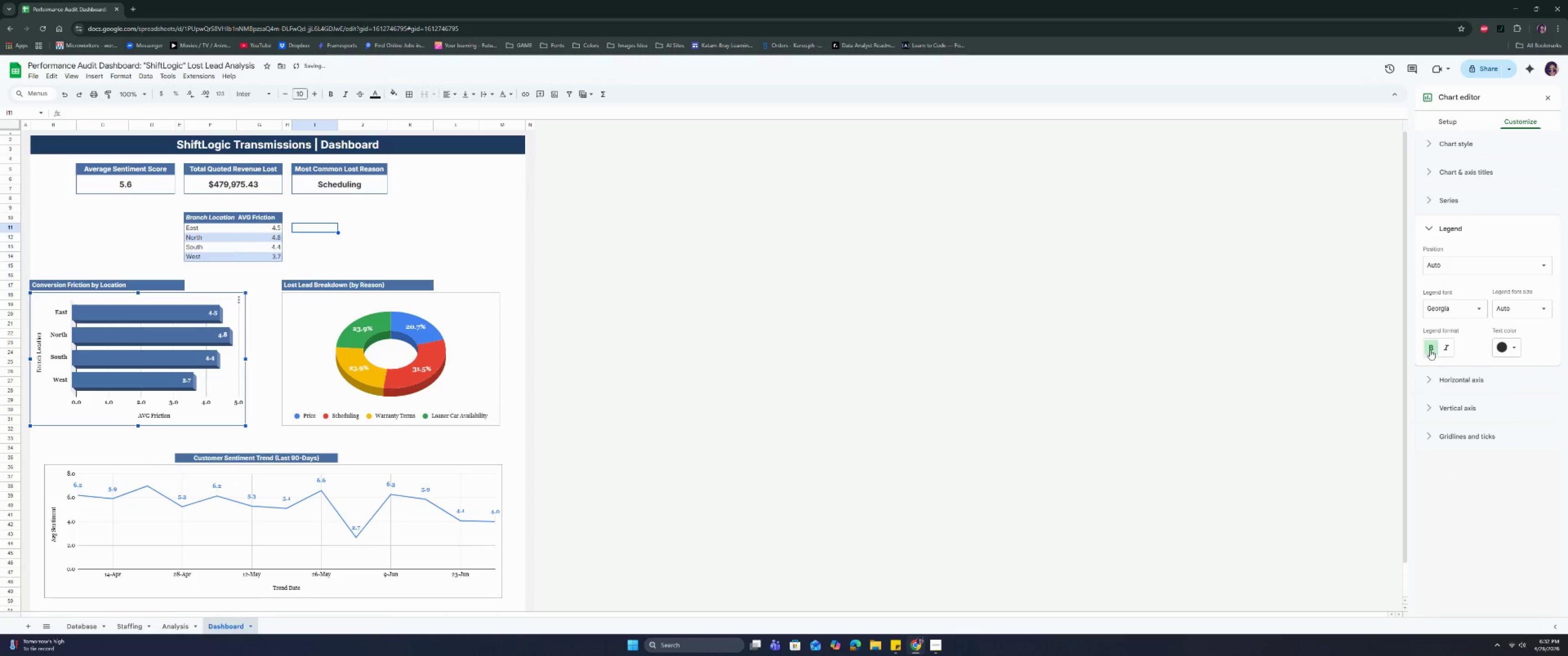 
left_click([1430, 350])
 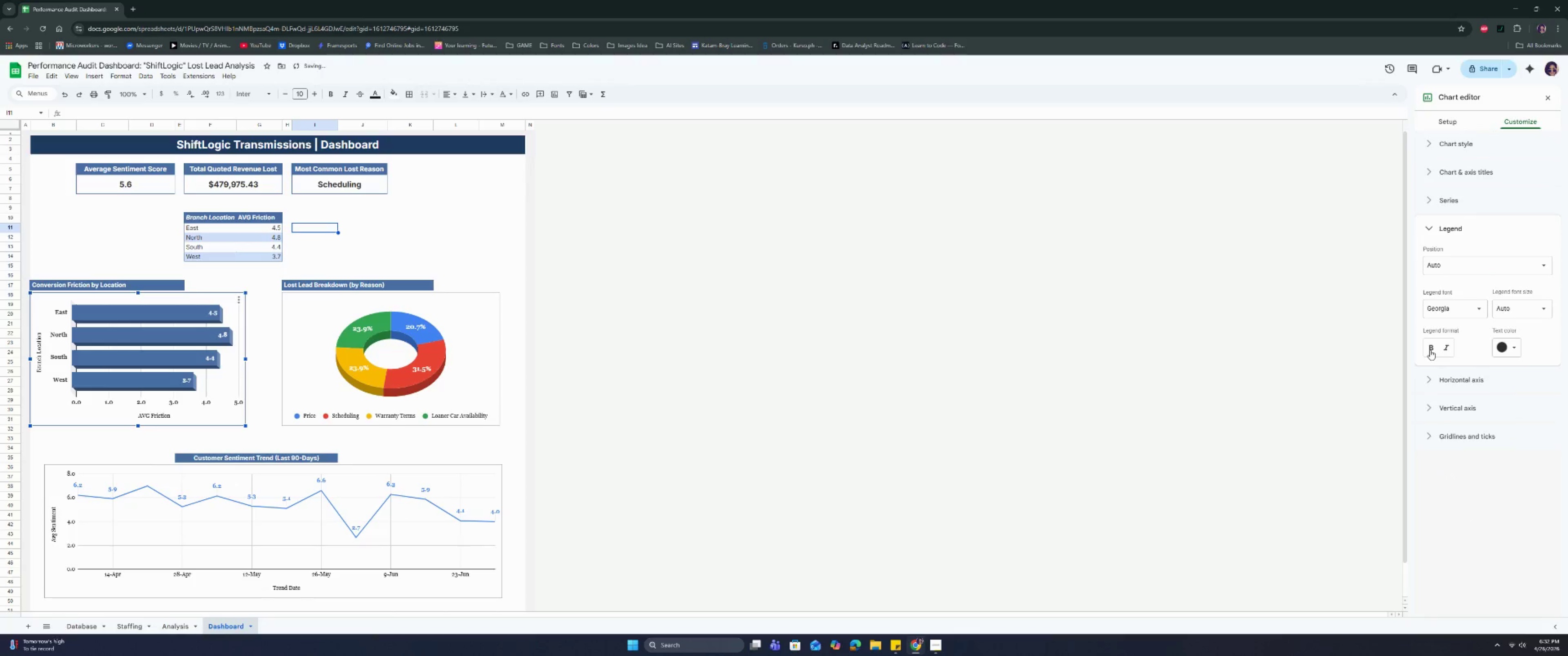 
left_click([1430, 350])
 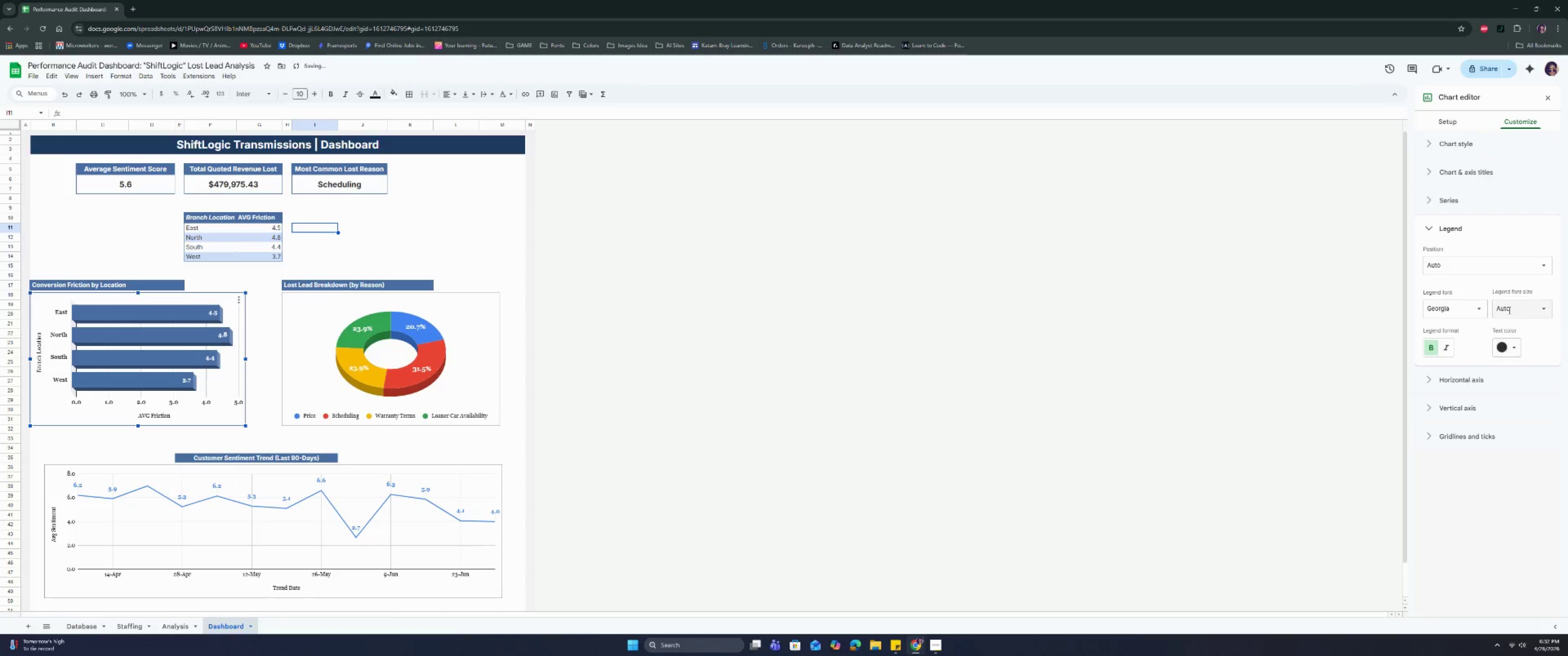 
left_click([1463, 310])
 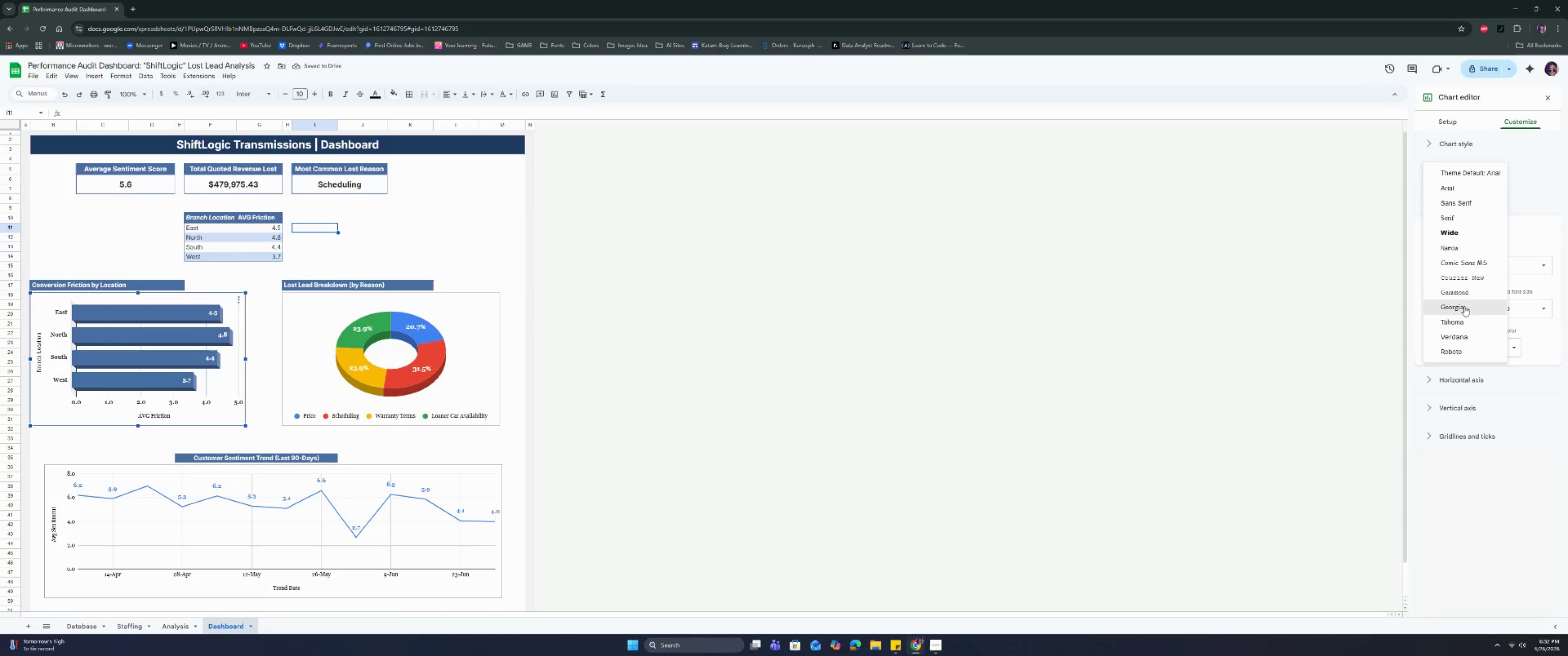 
left_click([1465, 305])
 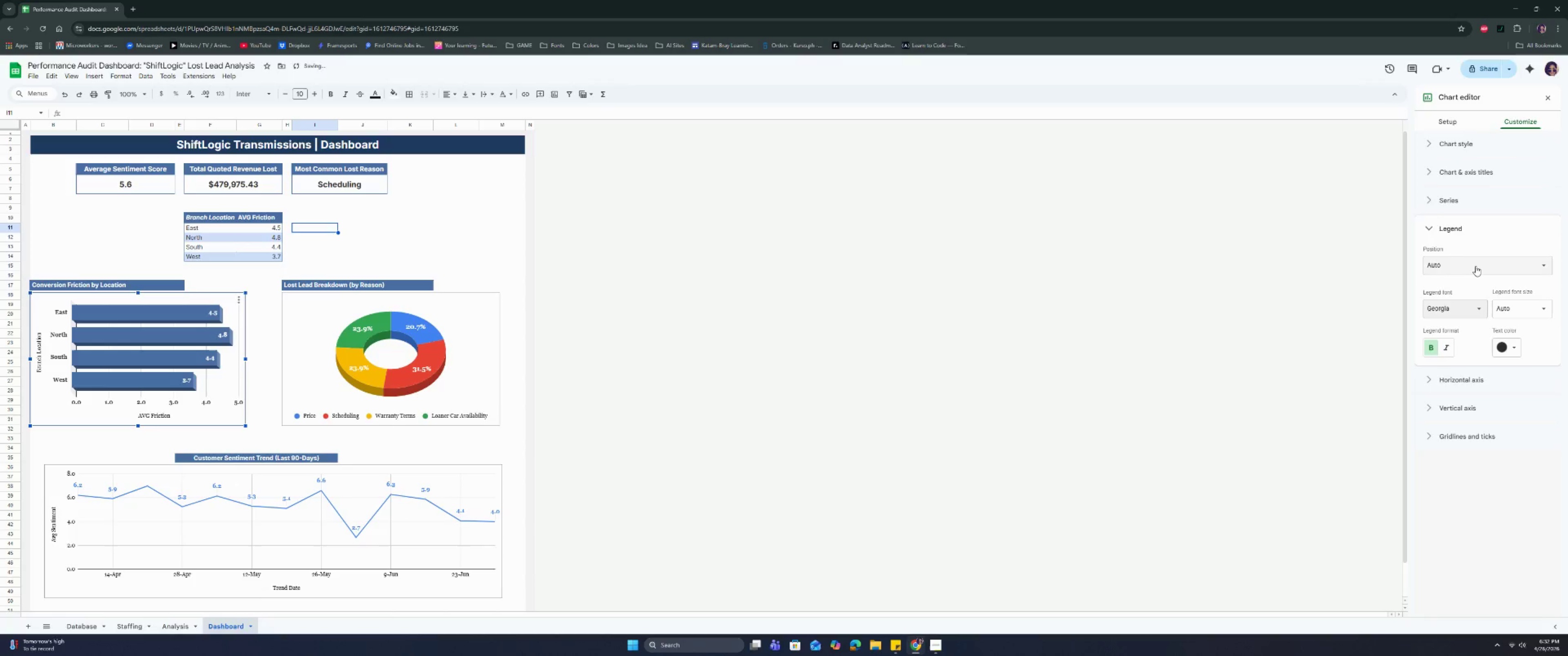 
left_click([1475, 265])
 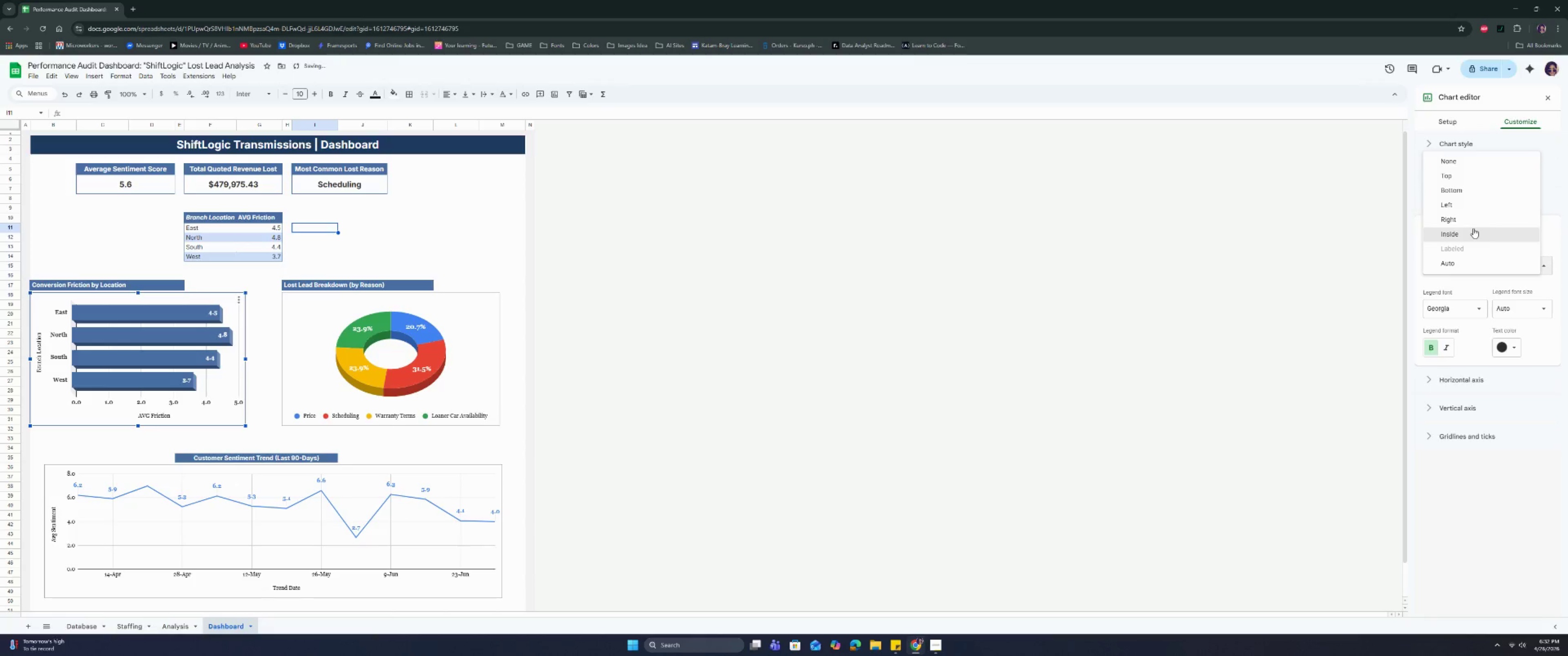 
left_click([1473, 228])
 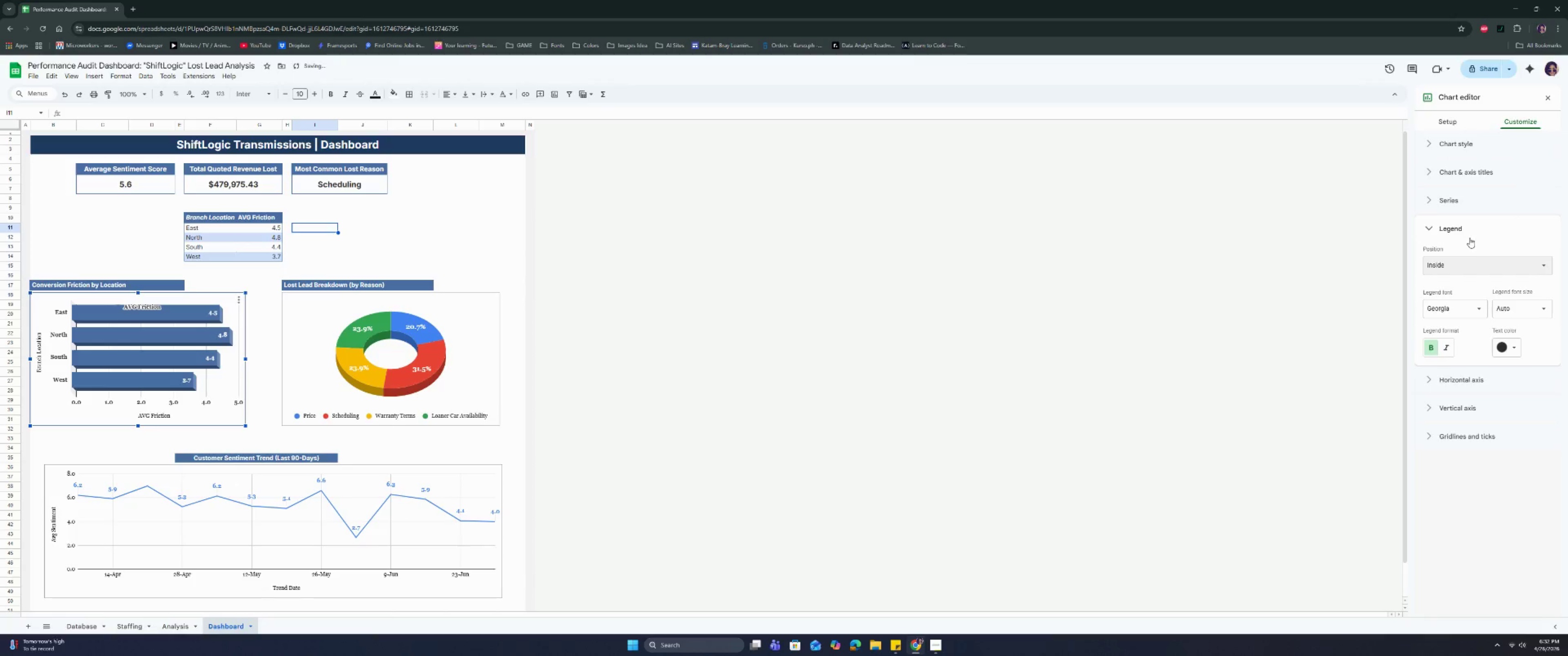 
left_click([1464, 269])
 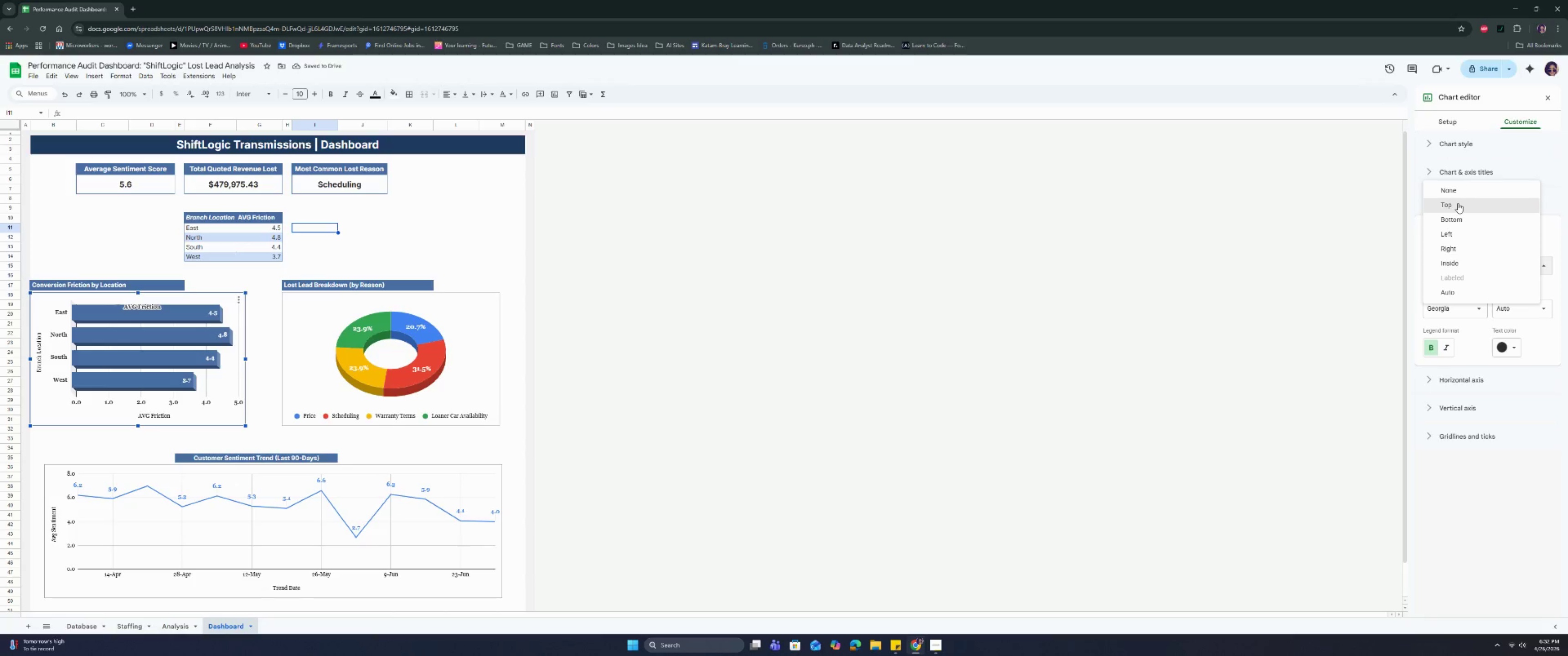 
left_click([1458, 217])
 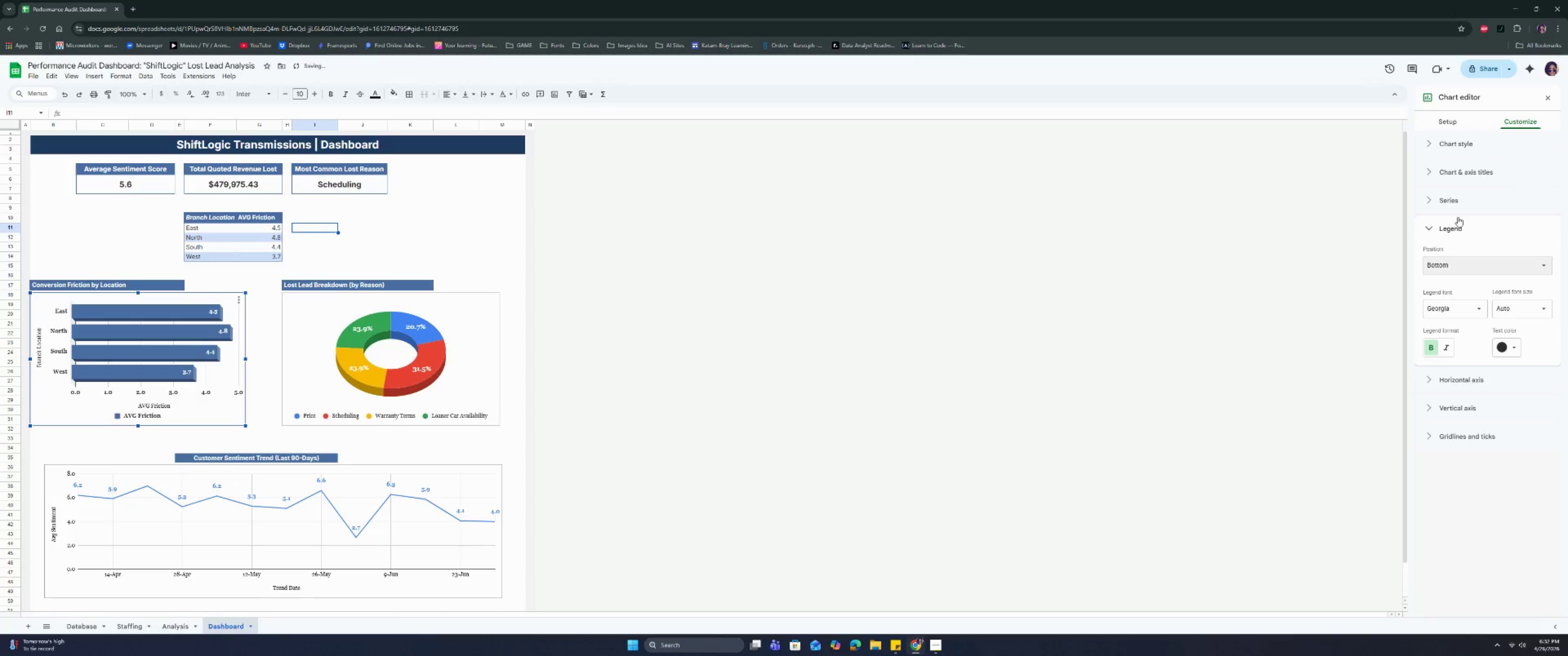 
key(Control+Z)
 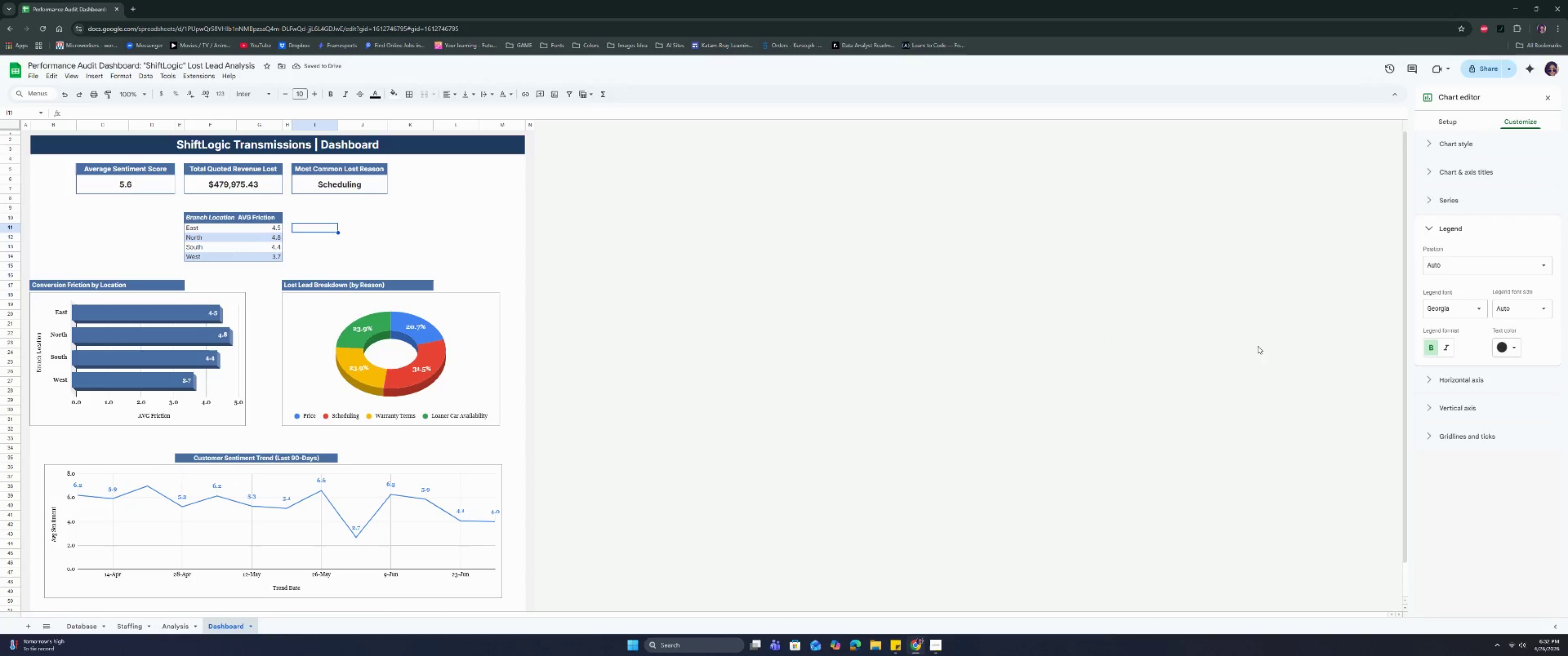 
wait(5.66)
 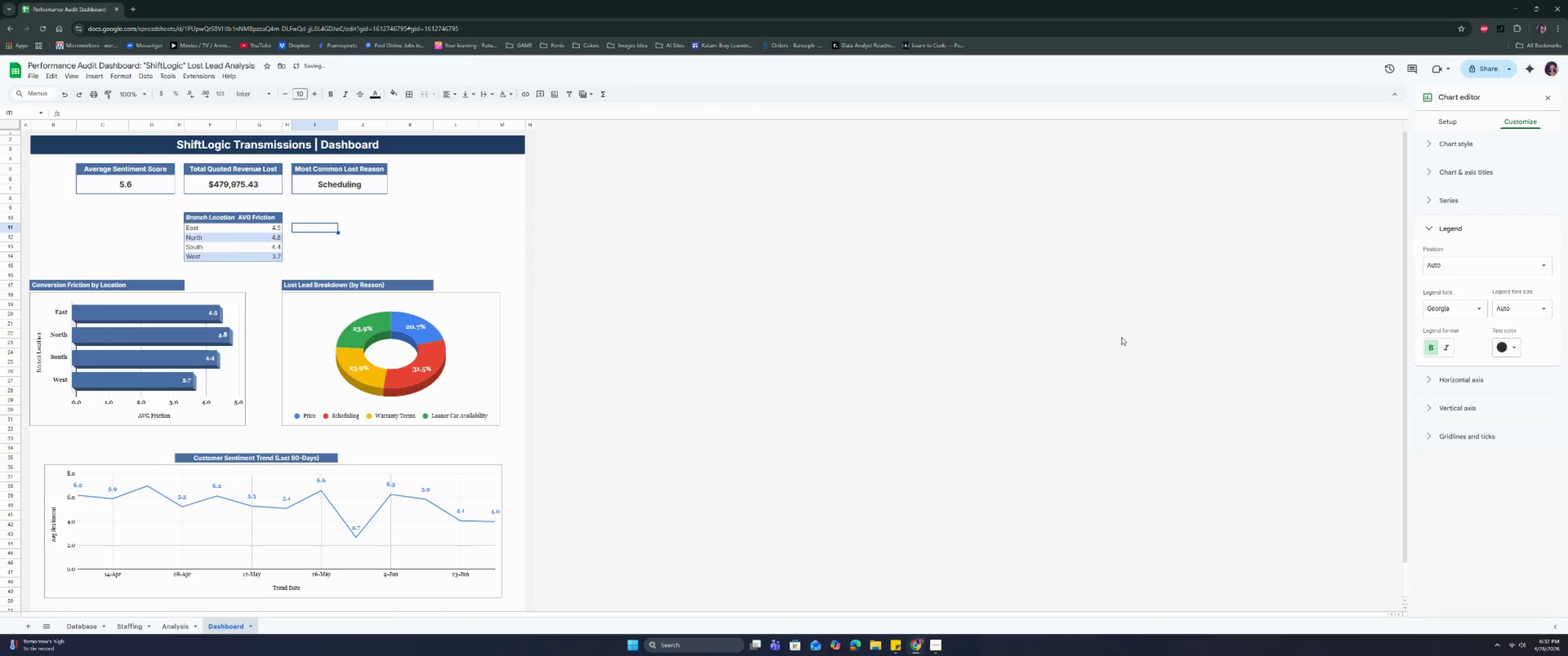 
left_click([1451, 224])
 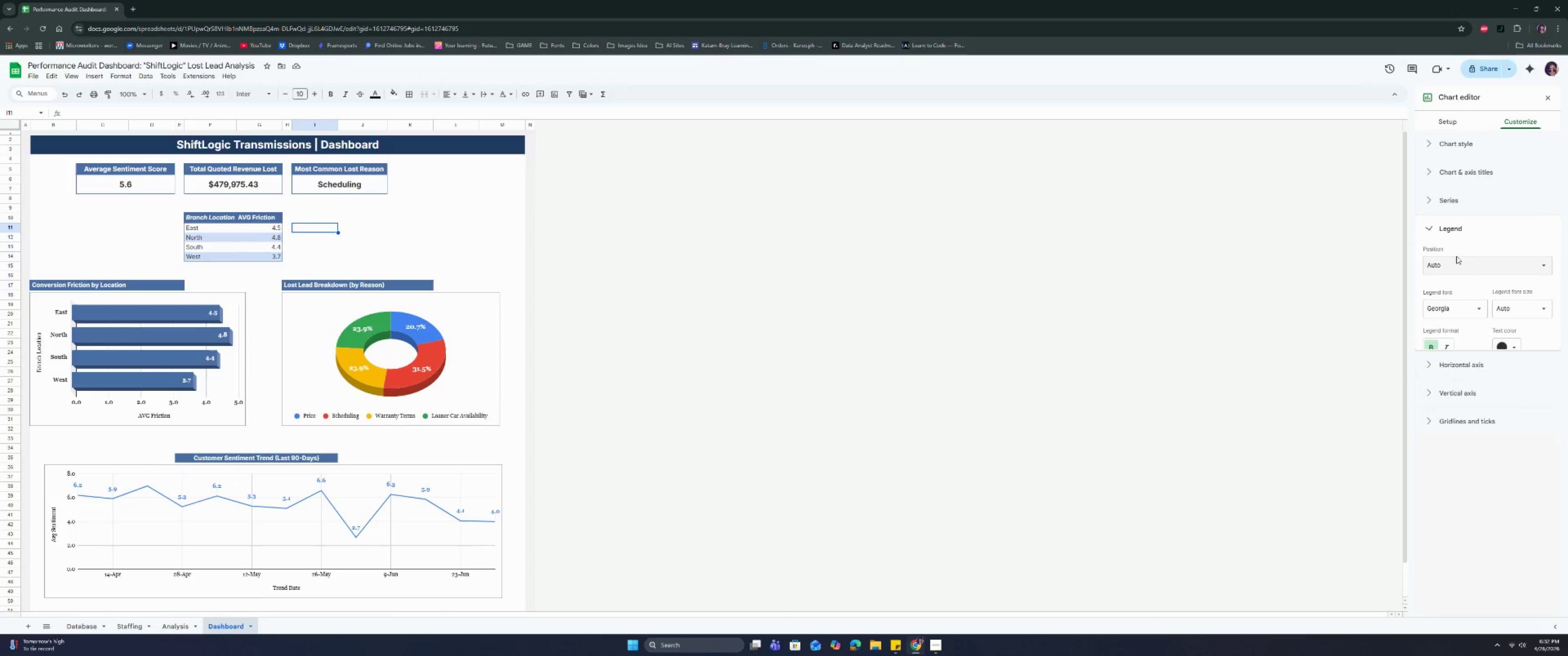 
left_click([1455, 264])
 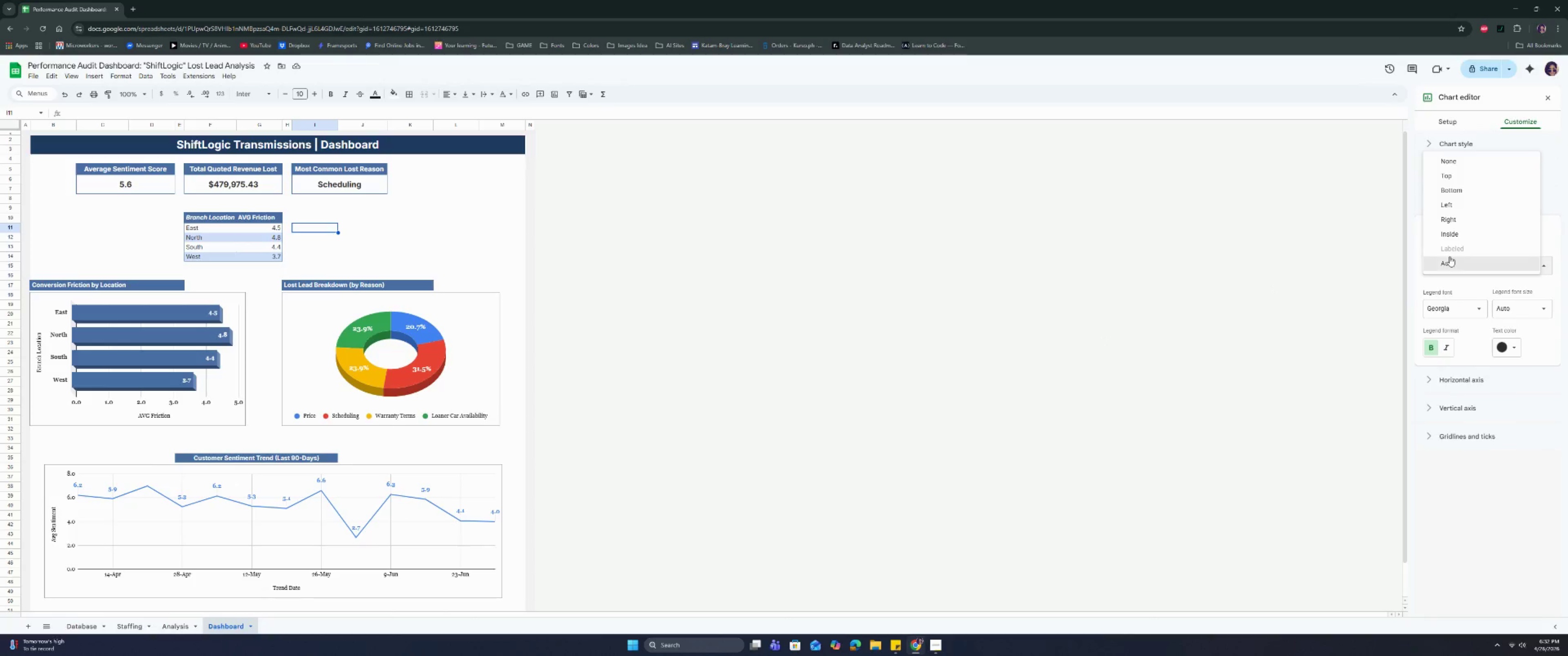 
left_click([1449, 261])
 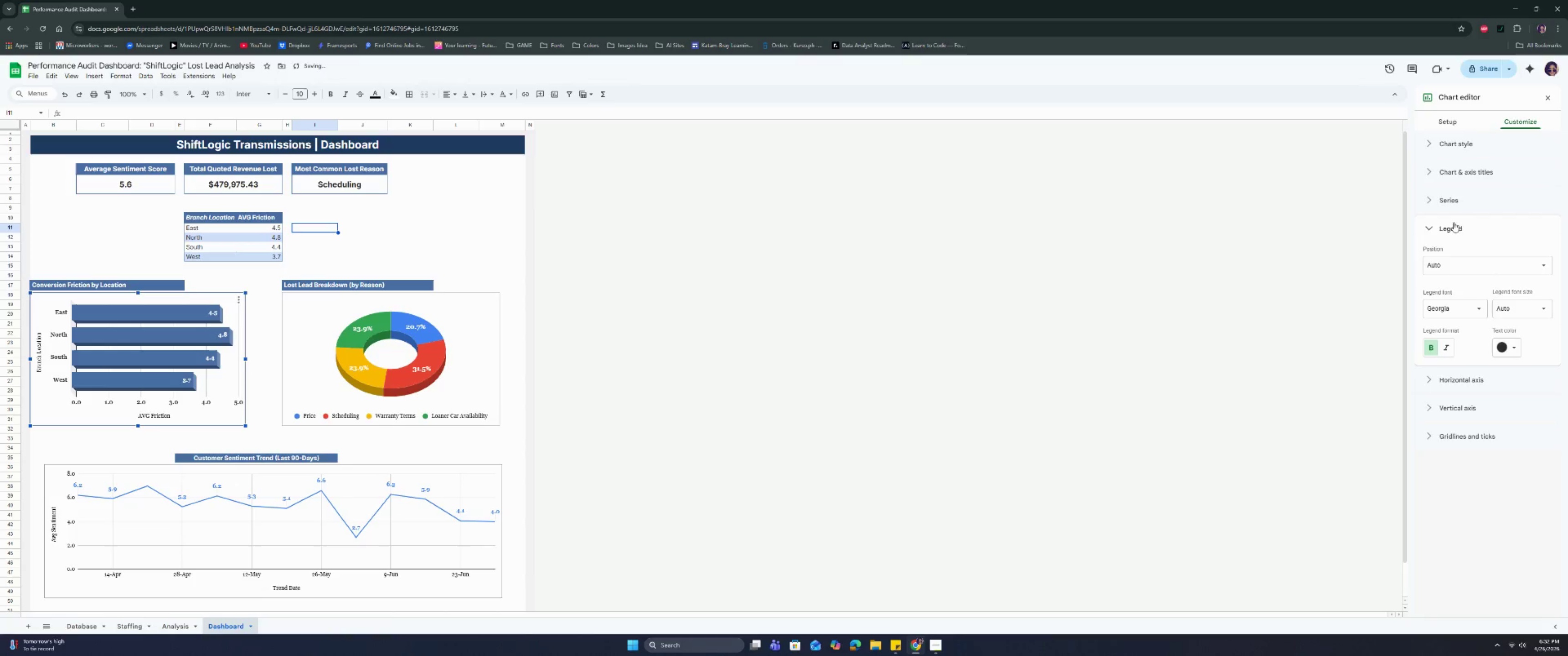 
left_click([1450, 265])
 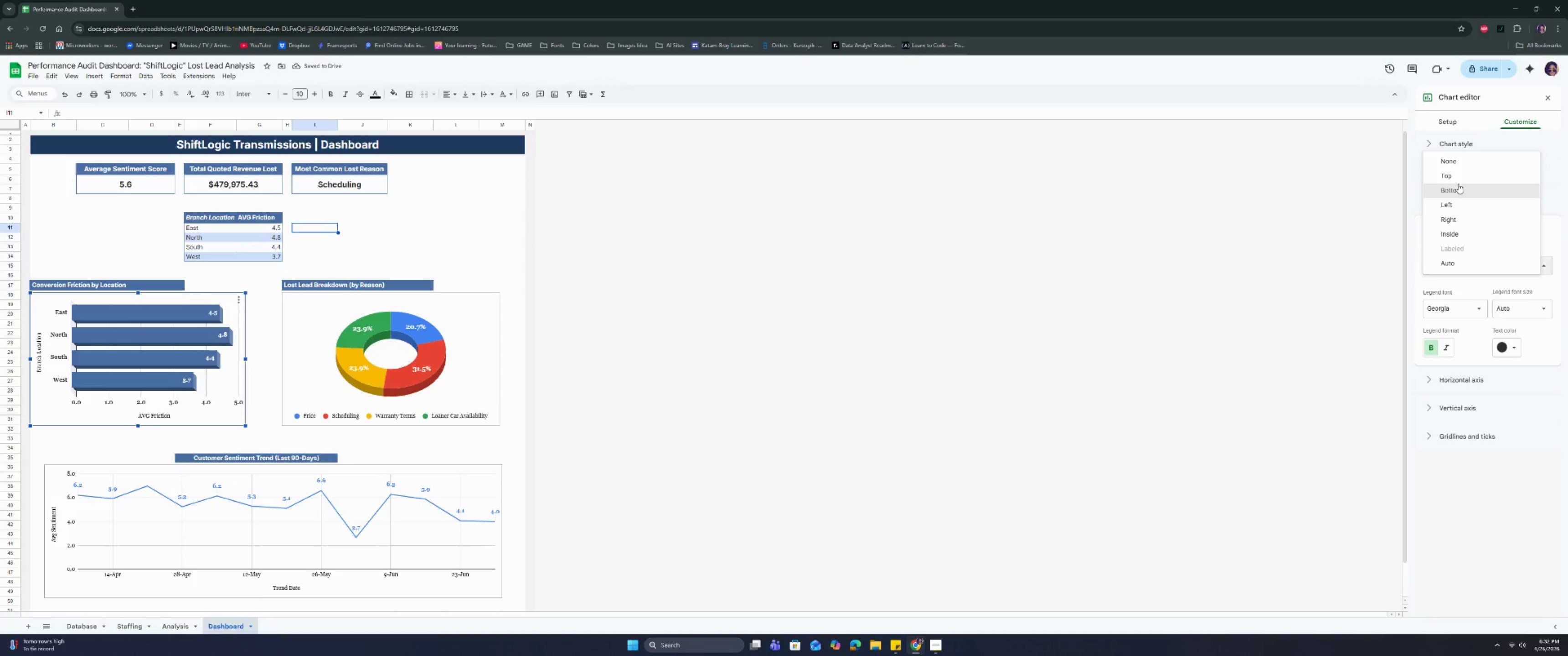 
left_click([1458, 185])
 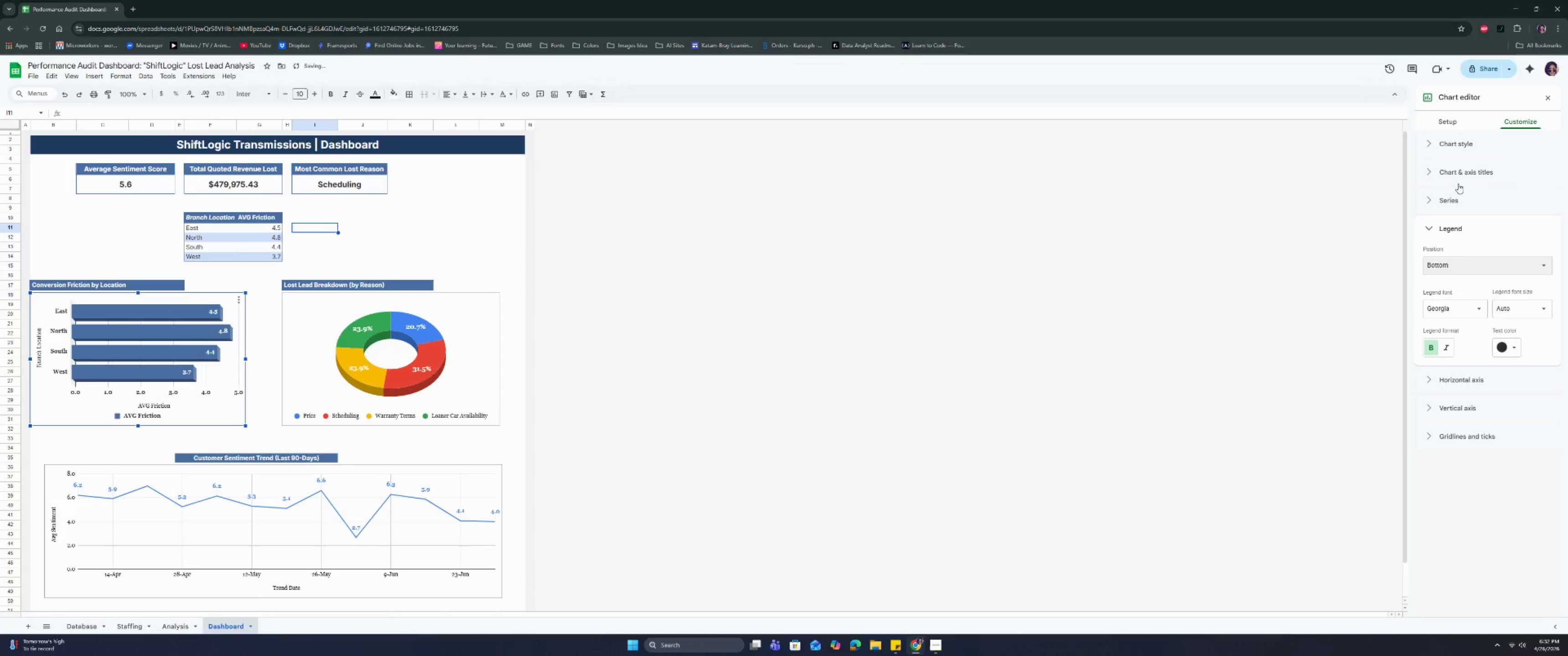 
left_click([1457, 263])
 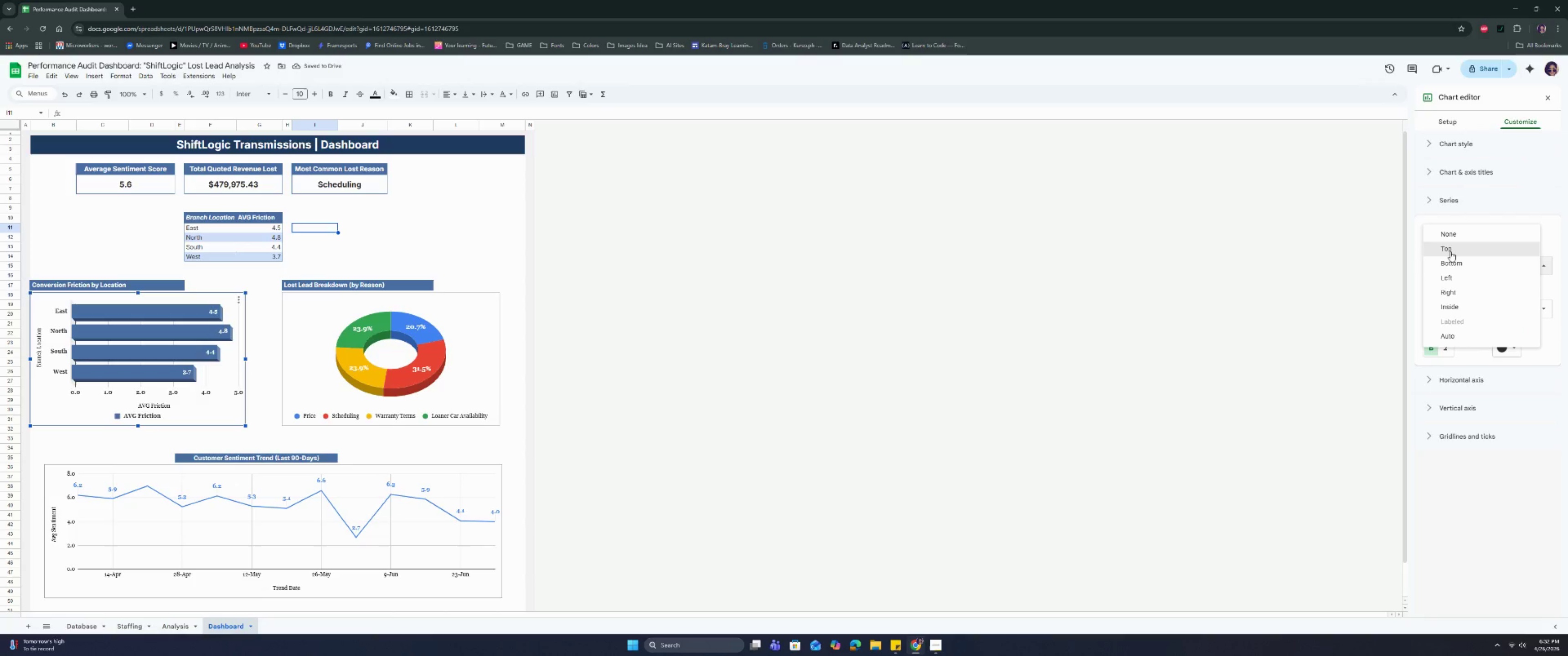 
left_click([1450, 251])
 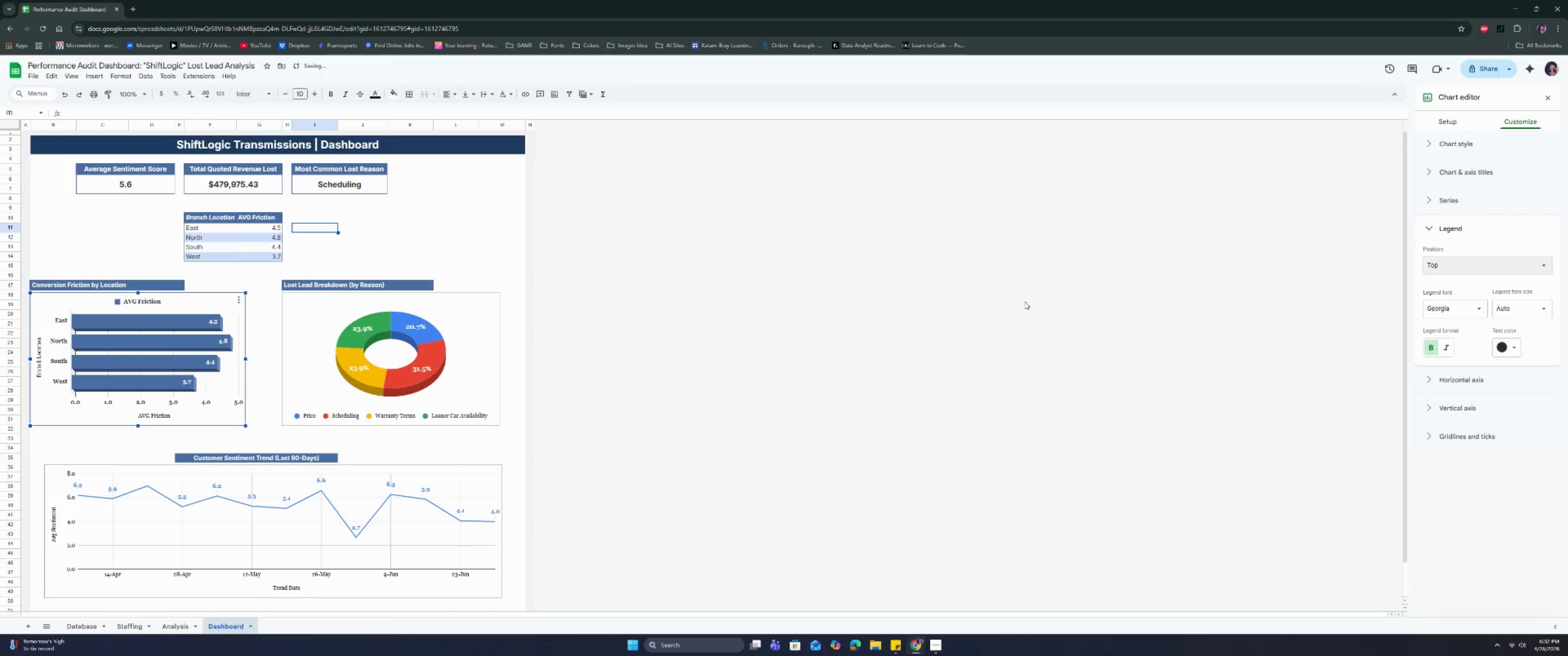 
left_click([1000, 314])
 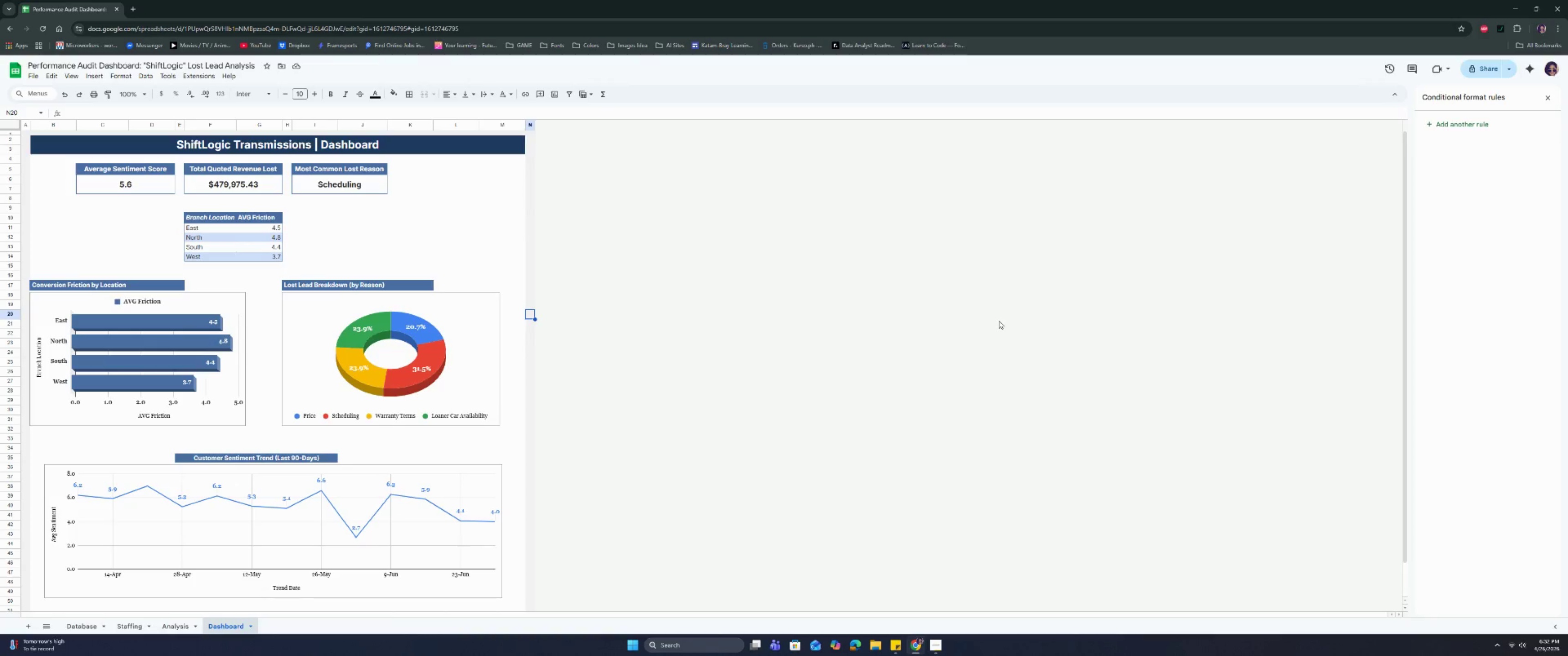 
wait(5.5)
 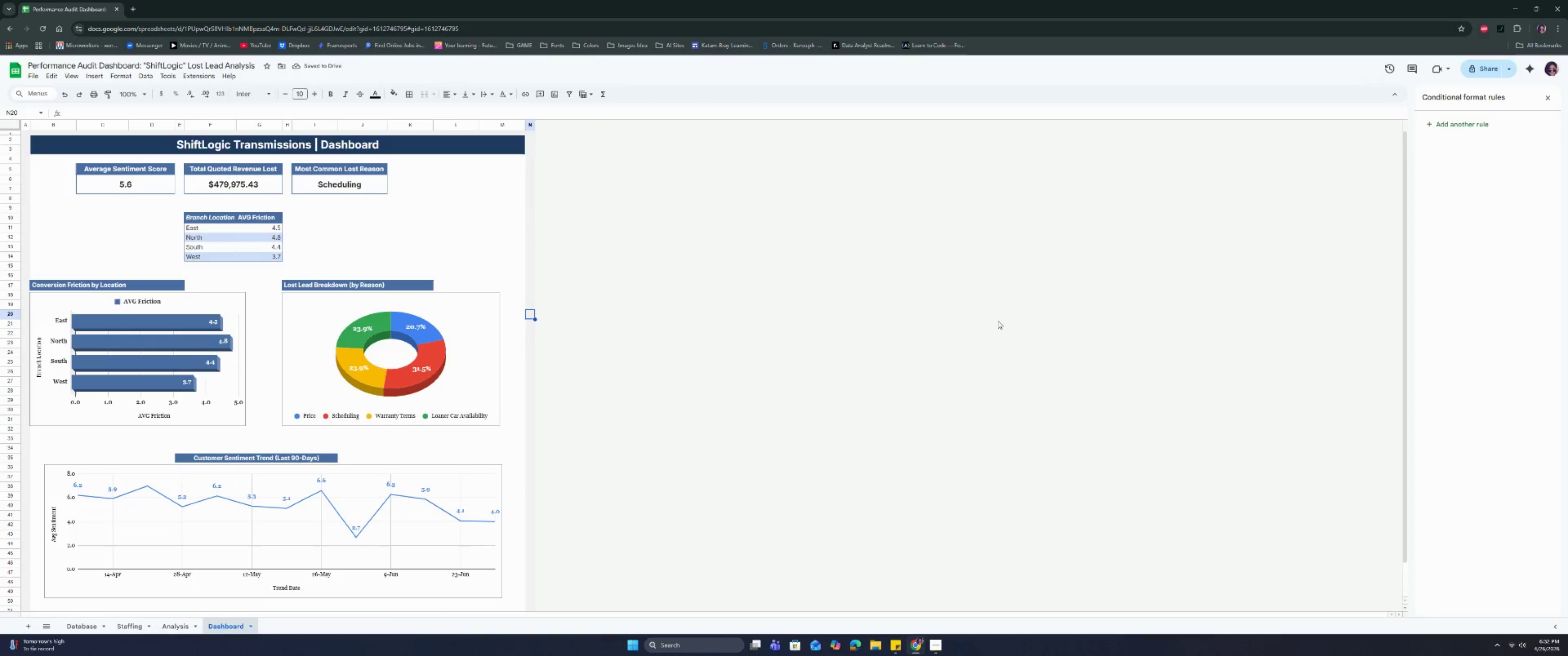 
left_click([473, 359])
 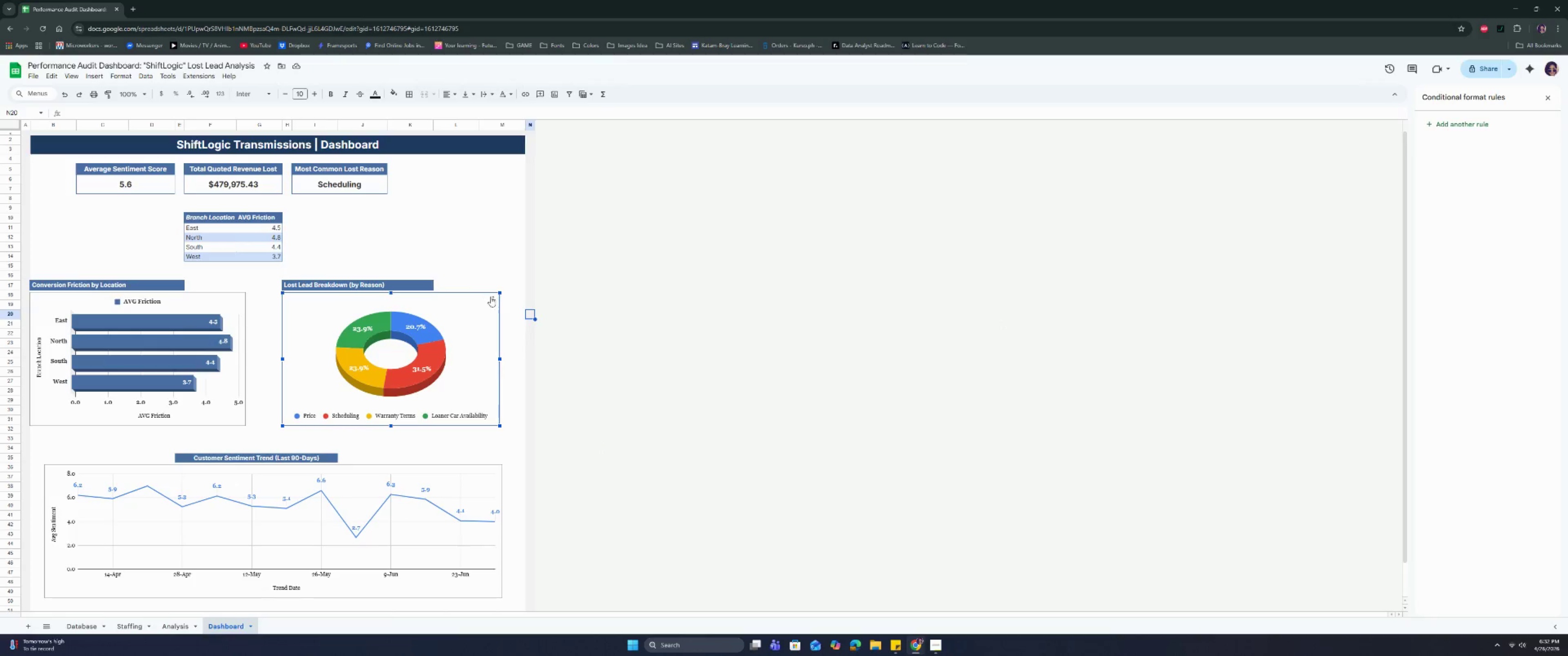 
left_click([495, 295])
 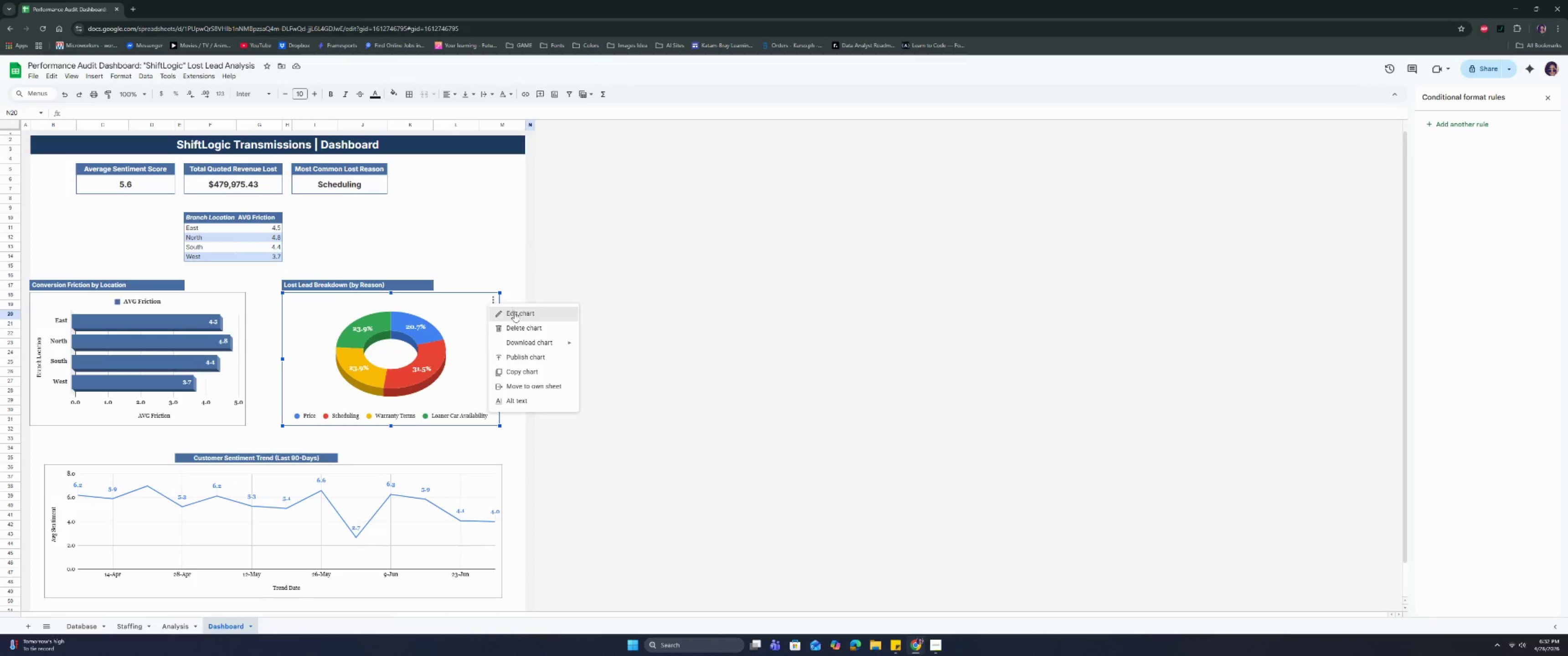 
left_click([515, 313])
 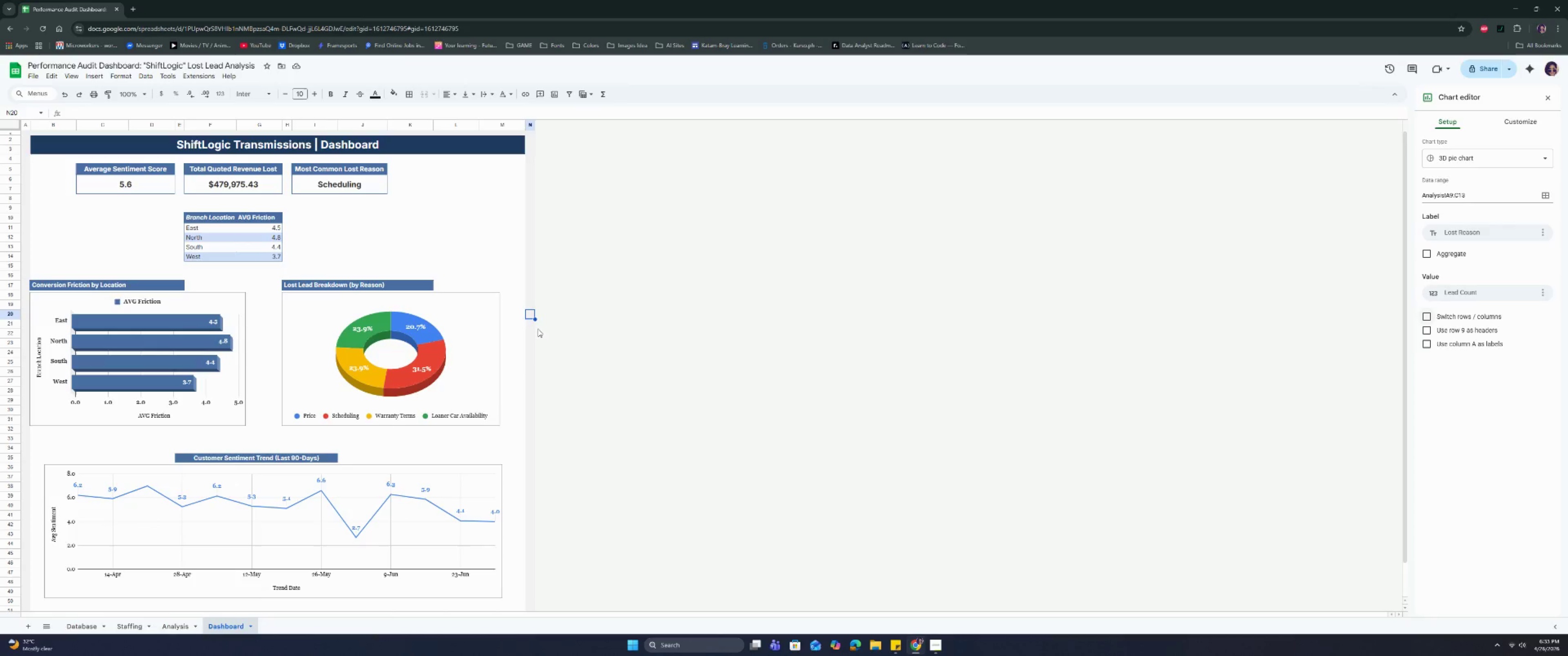 
wait(25.22)
 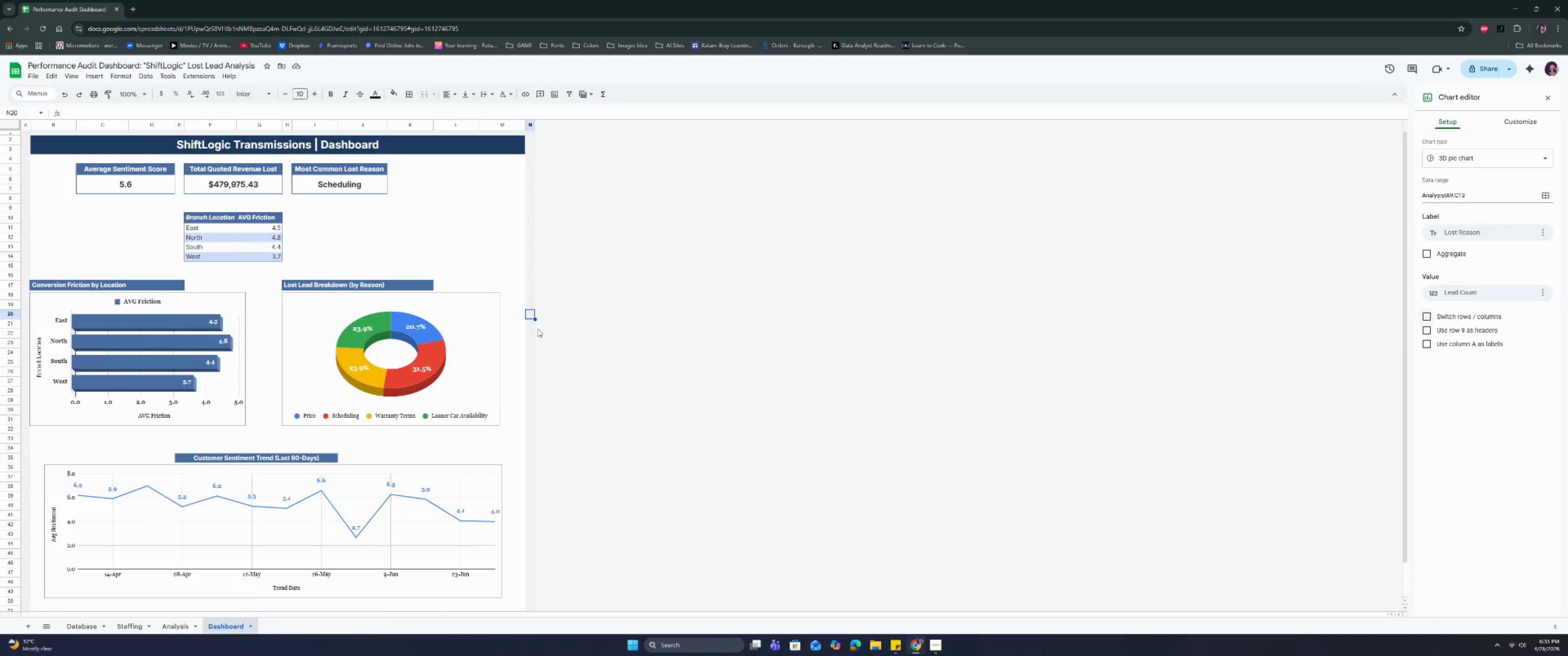 
left_click([498, 476])
 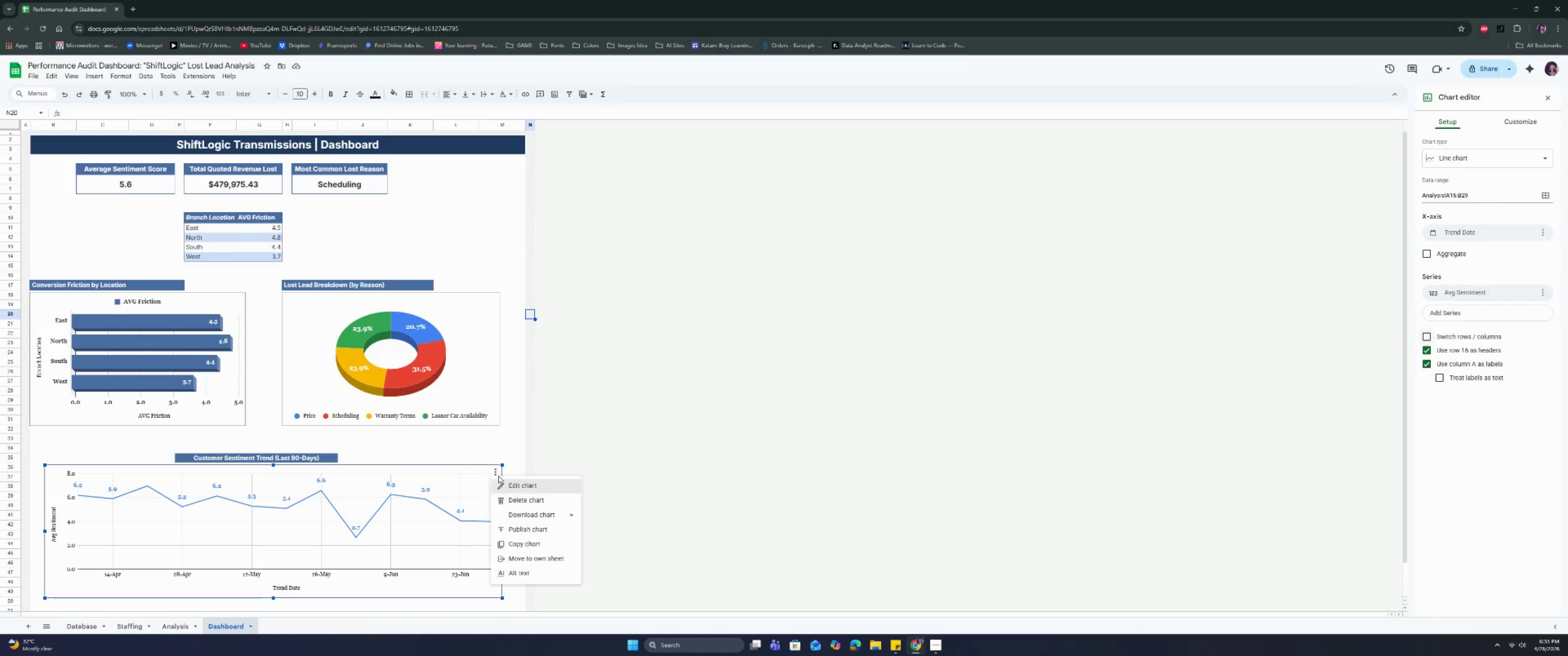 
double_click([505, 481])
 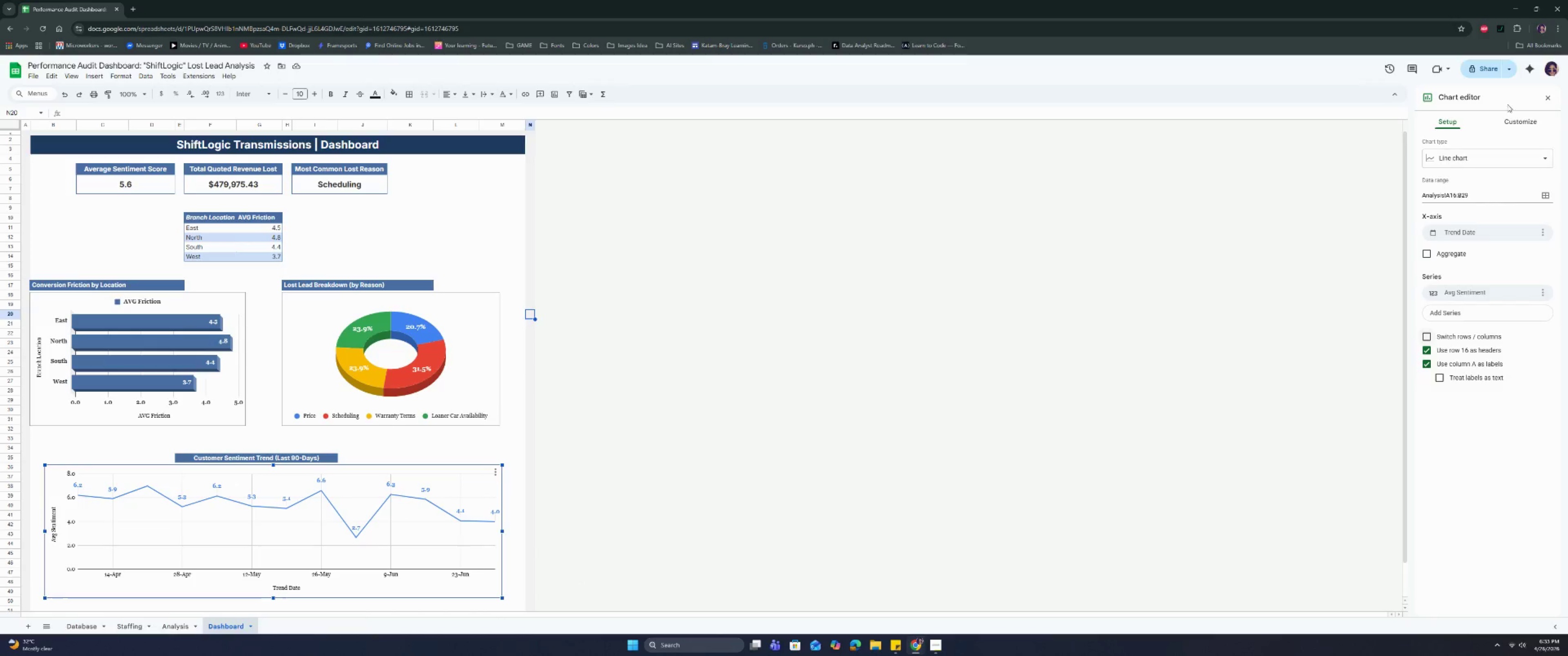 
left_click([1508, 118])
 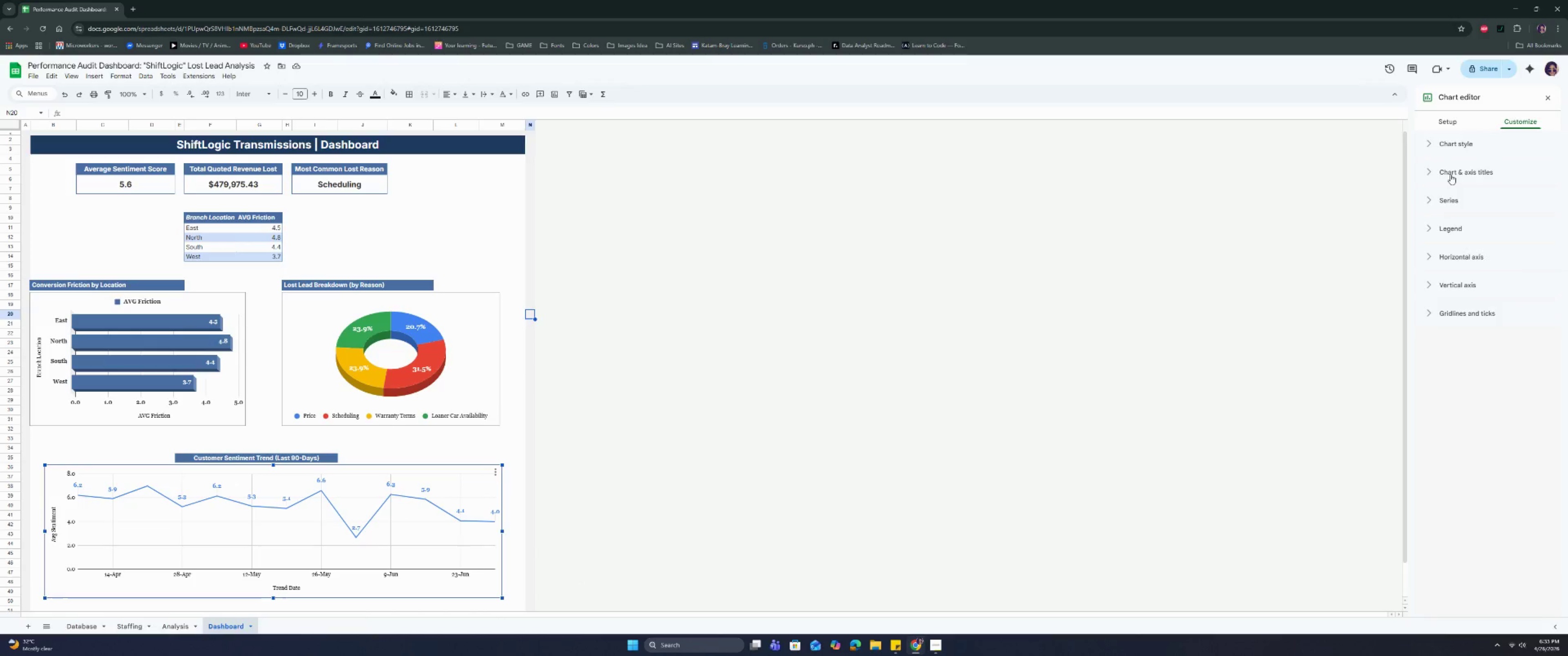 
left_click([1450, 174])
 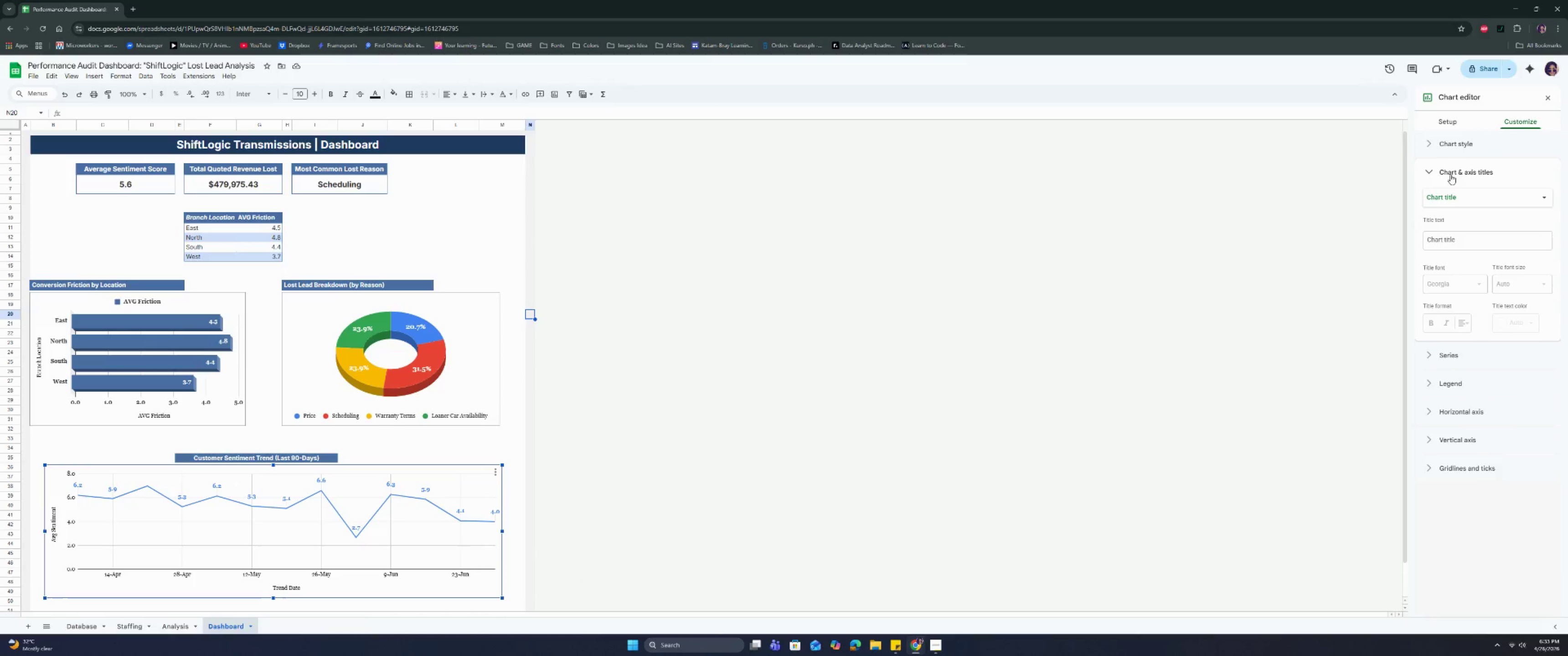 
left_click([1450, 174])
 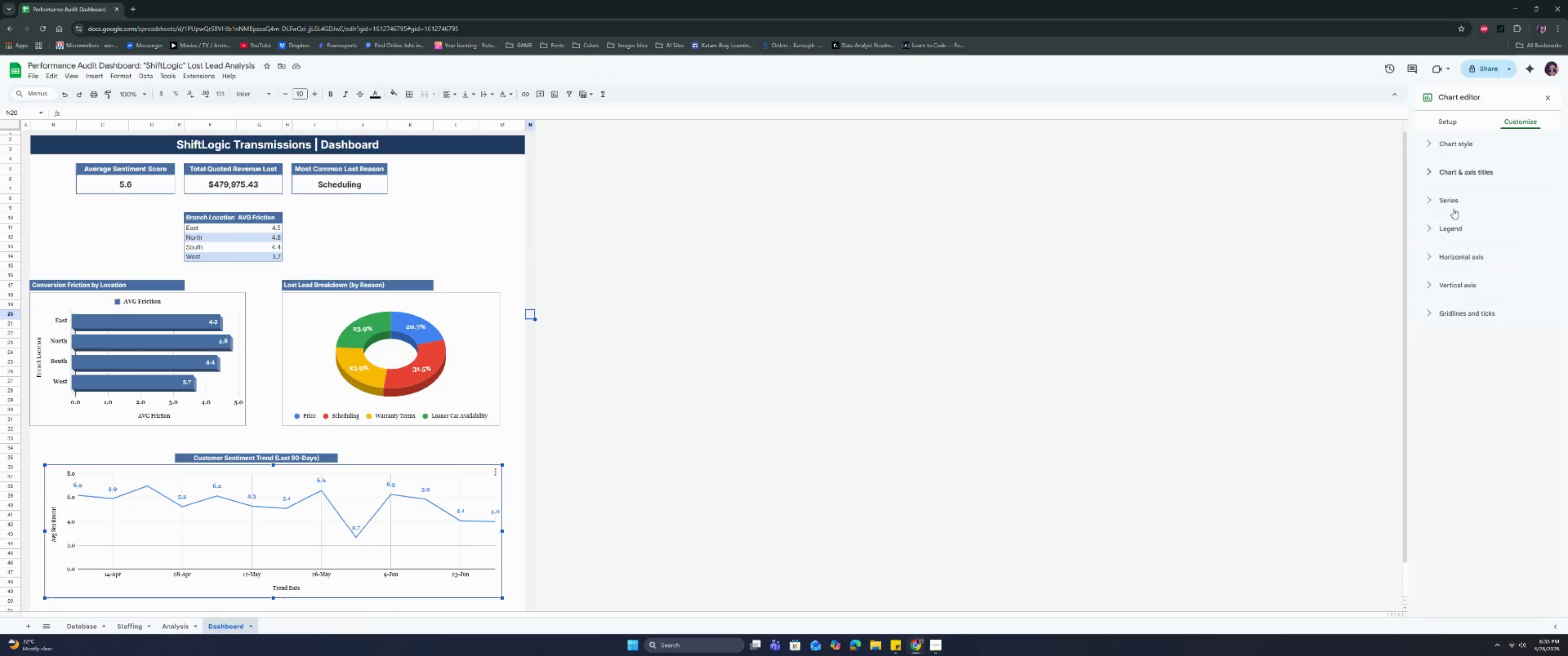 
left_click([1452, 208])
 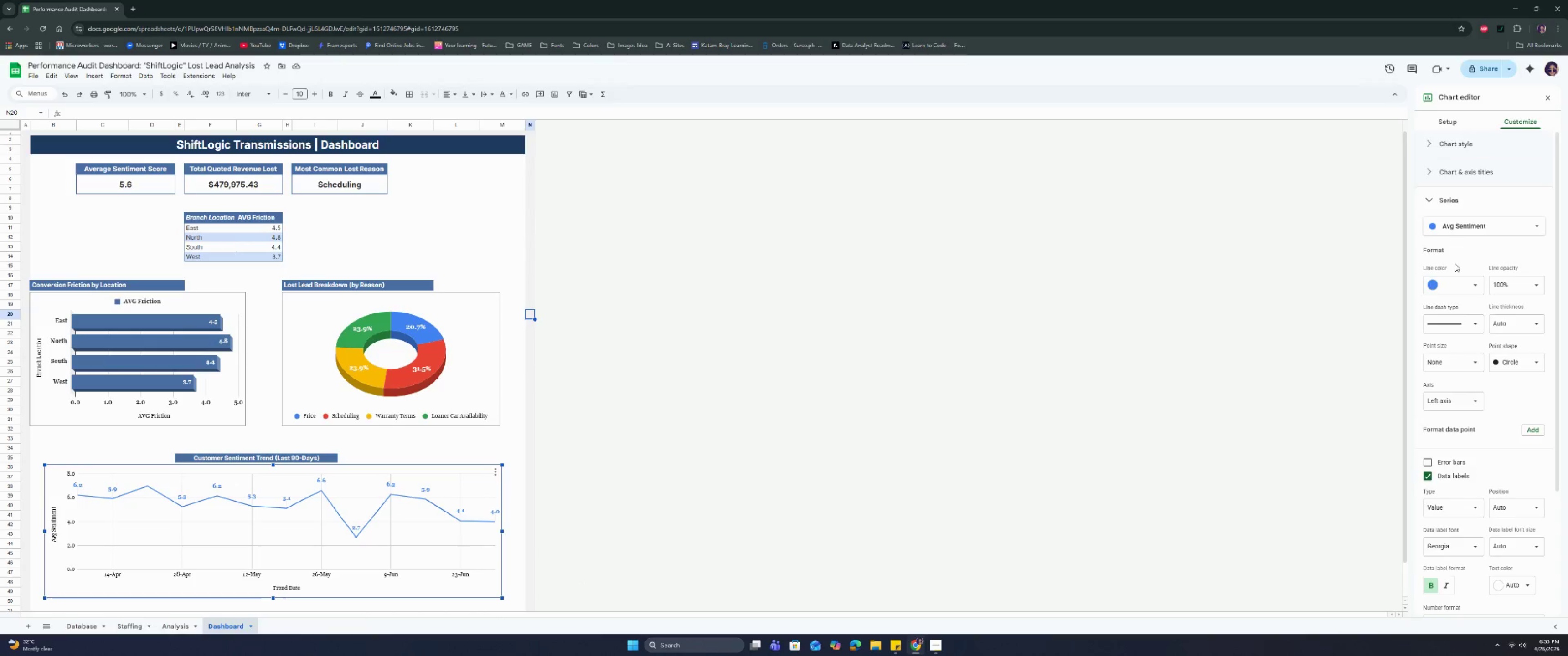 
left_click([1464, 283])
 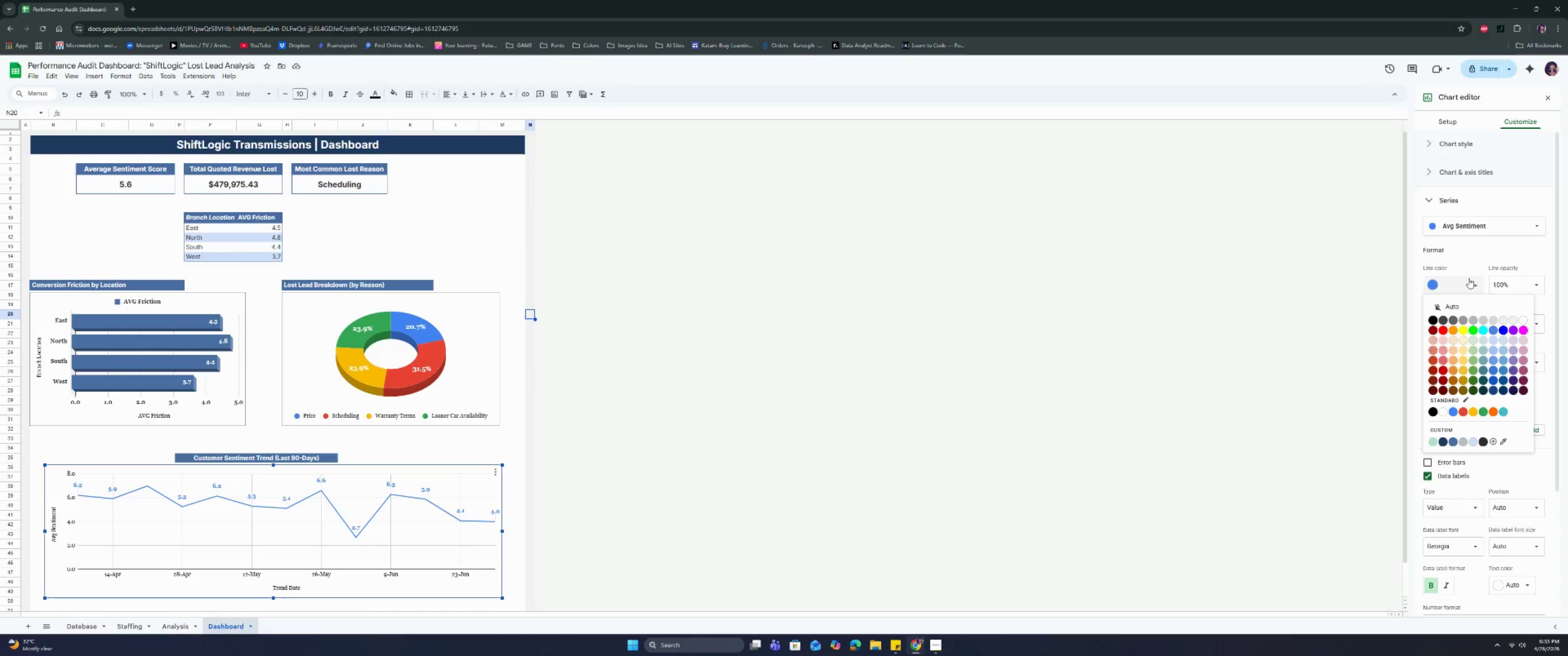 
mouse_move([1441, 441])
 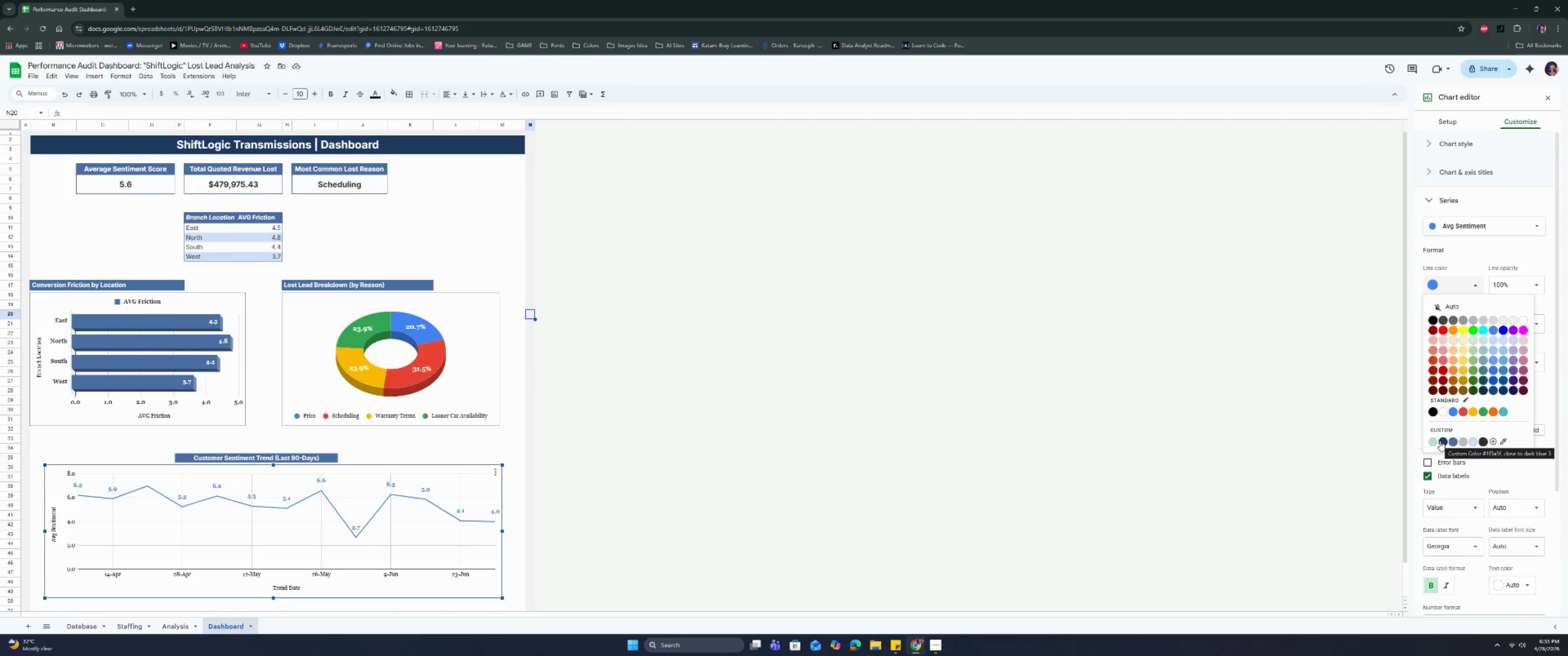 
left_click([1440, 441])
 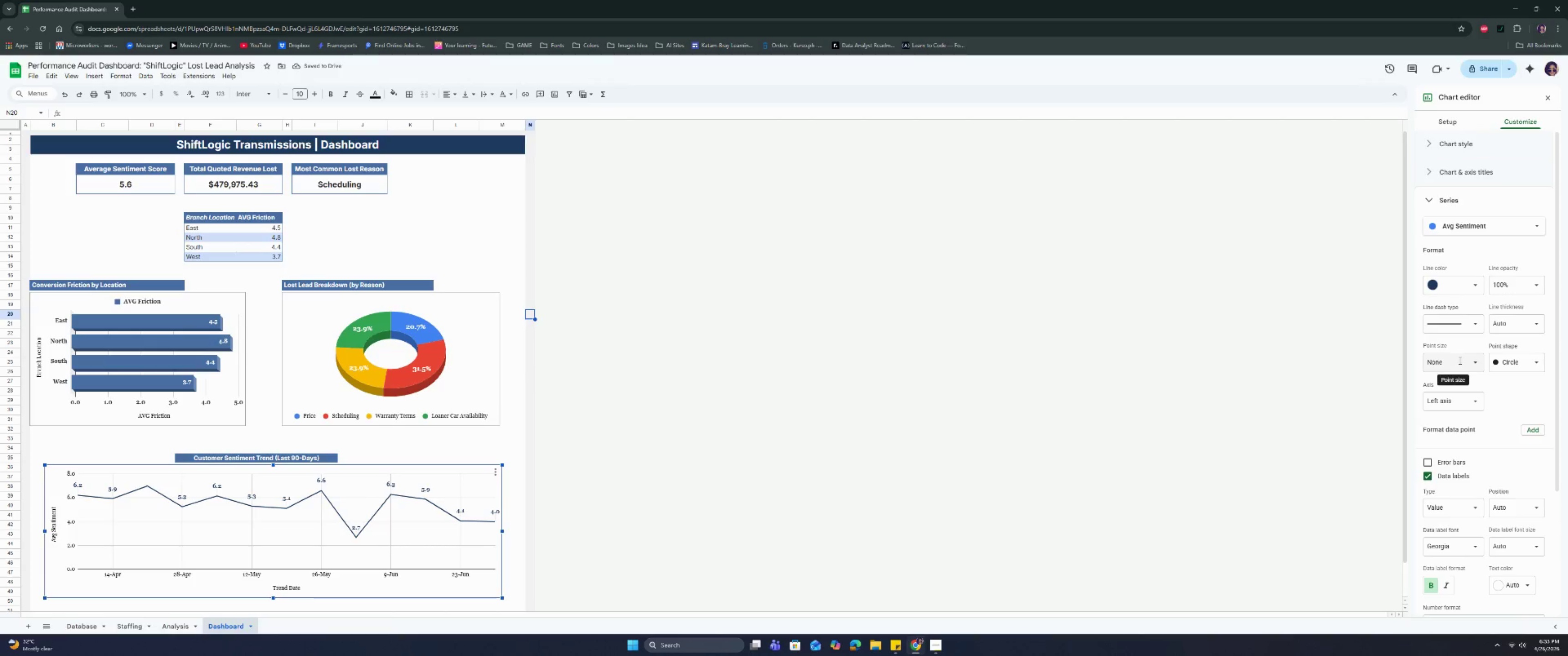 
wait(6.05)
 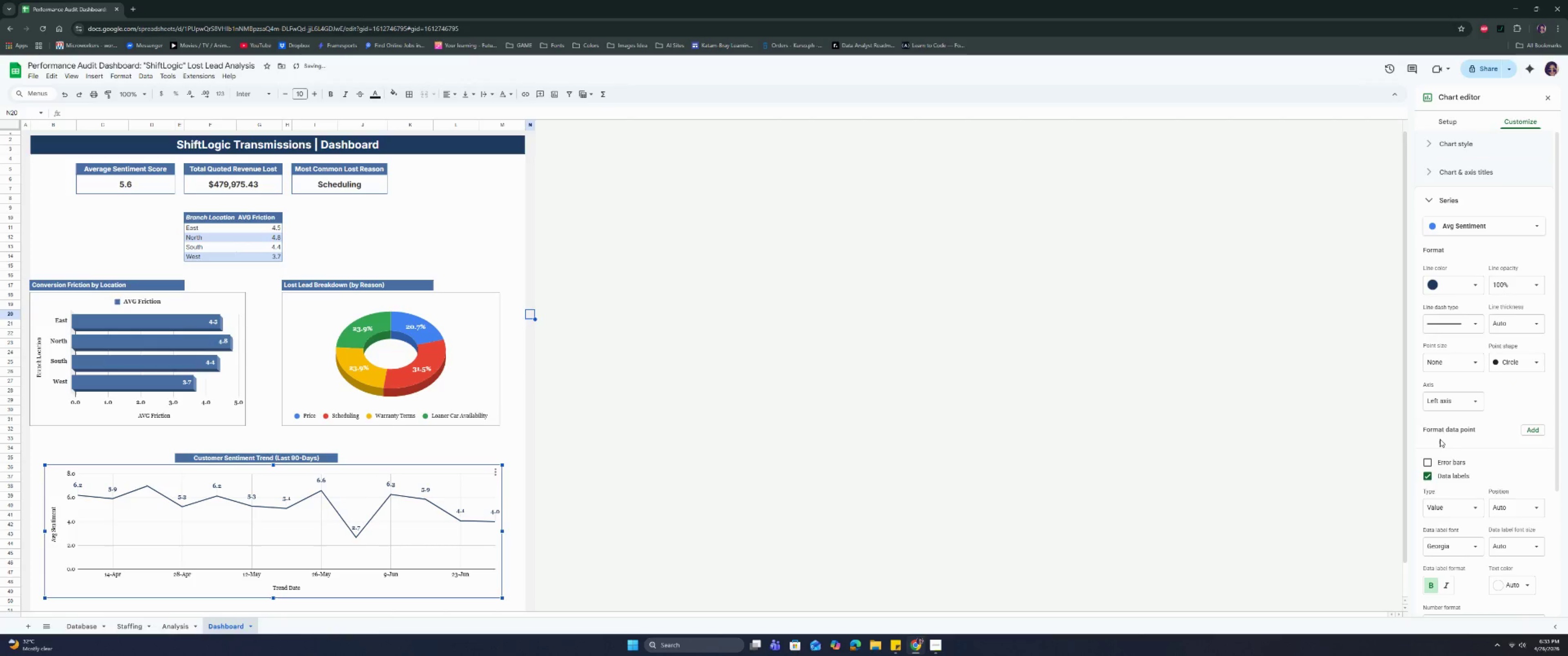 
scroll: coordinate [1501, 400], scroll_direction: down, amount: 2.0
 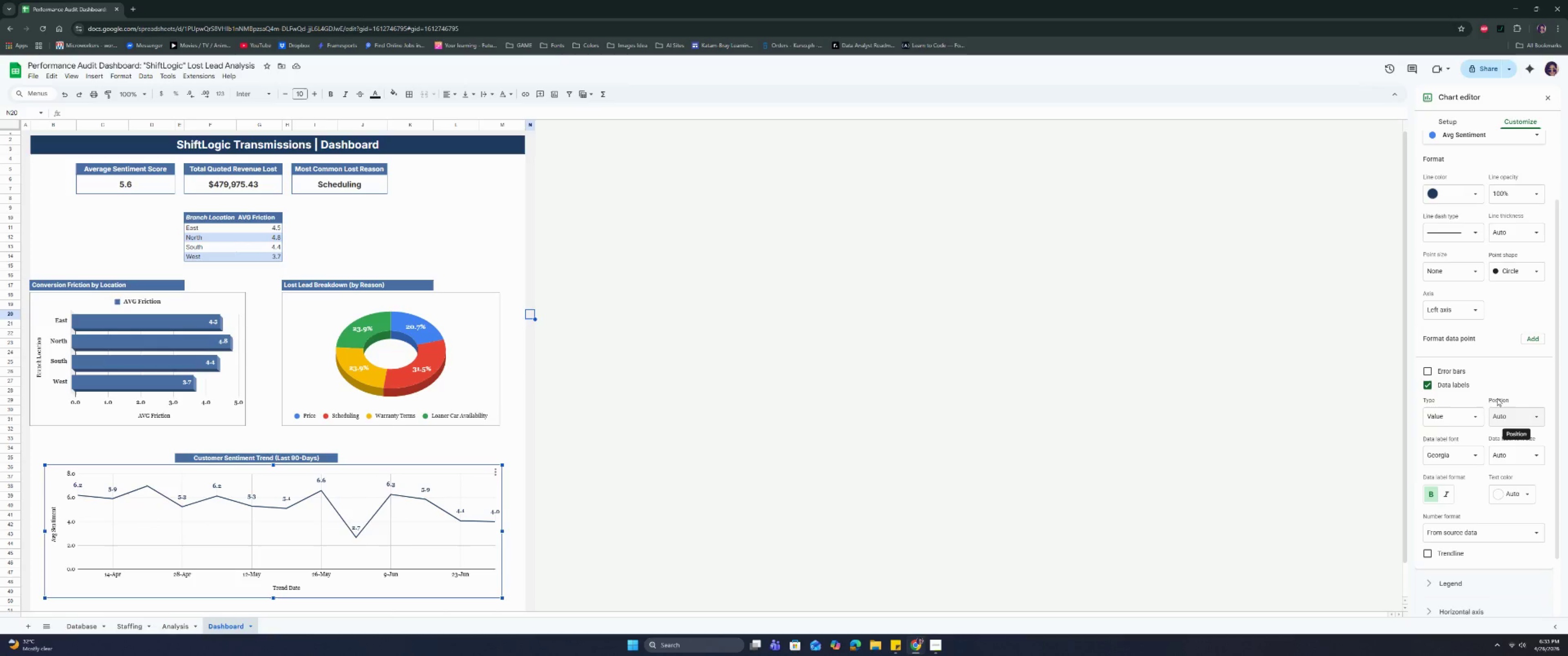 
wait(10.44)
 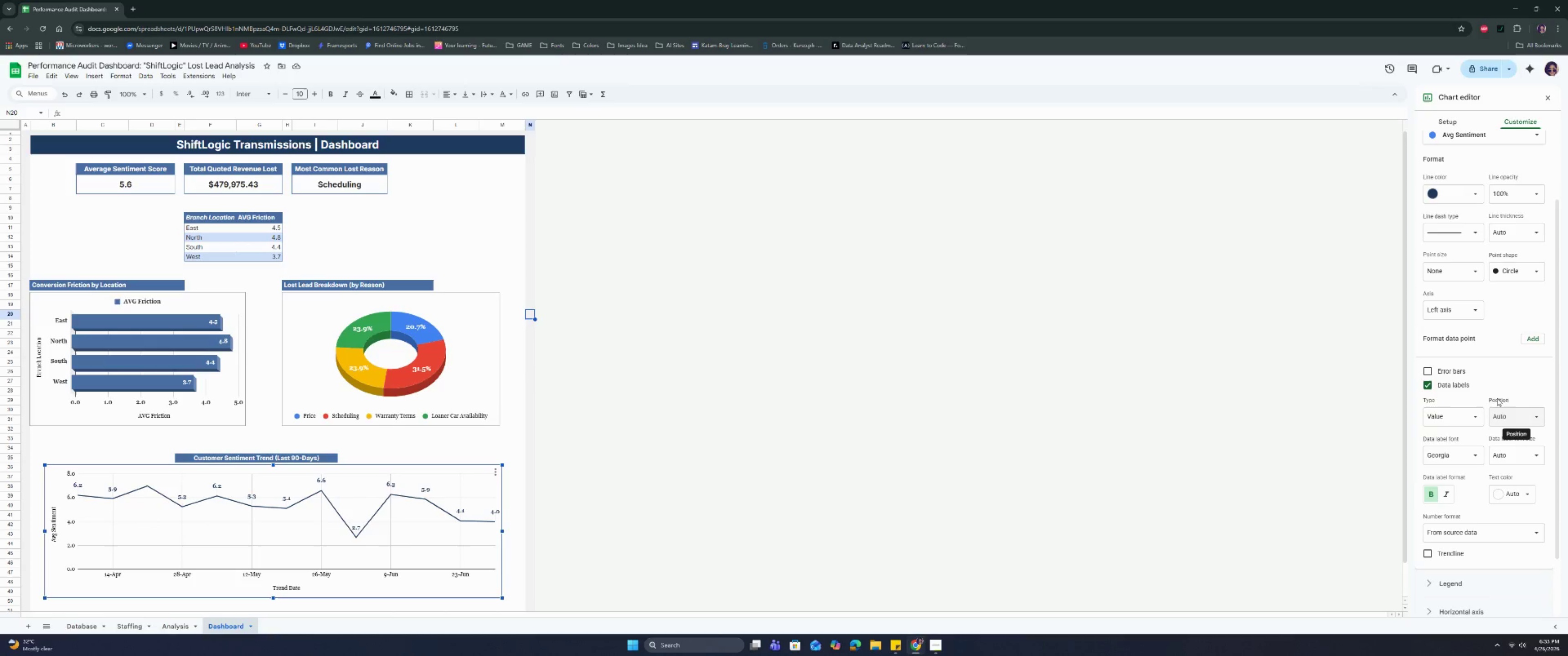 
left_click([1522, 497])
 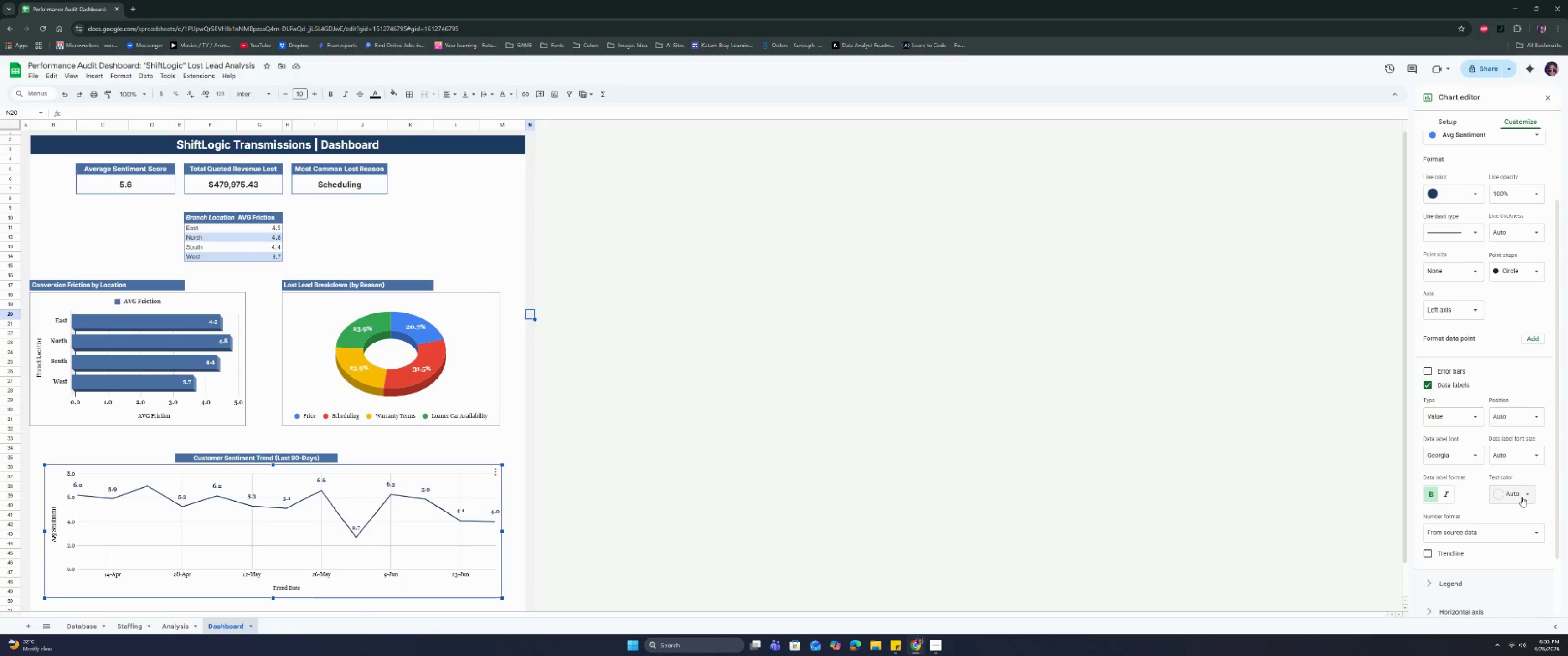 
double_click([1522, 497])
 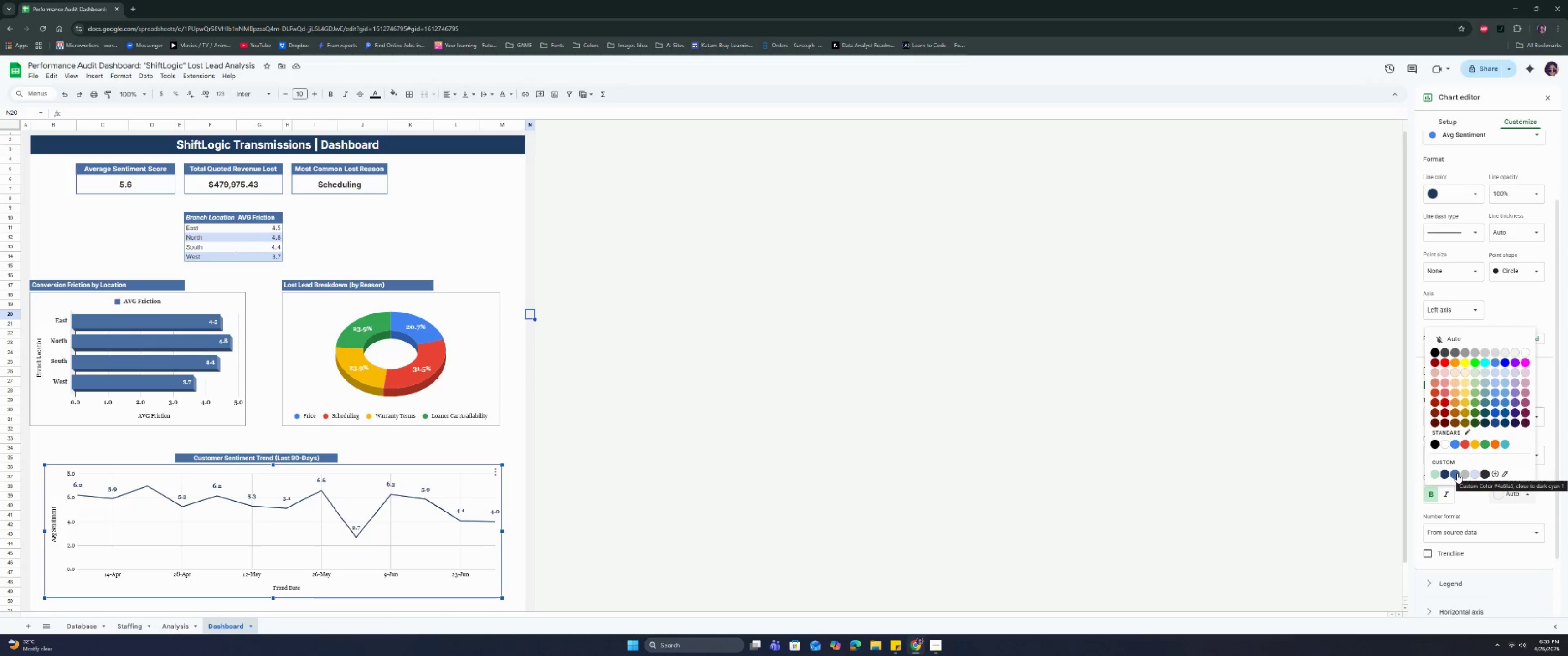 
left_click([1457, 473])
 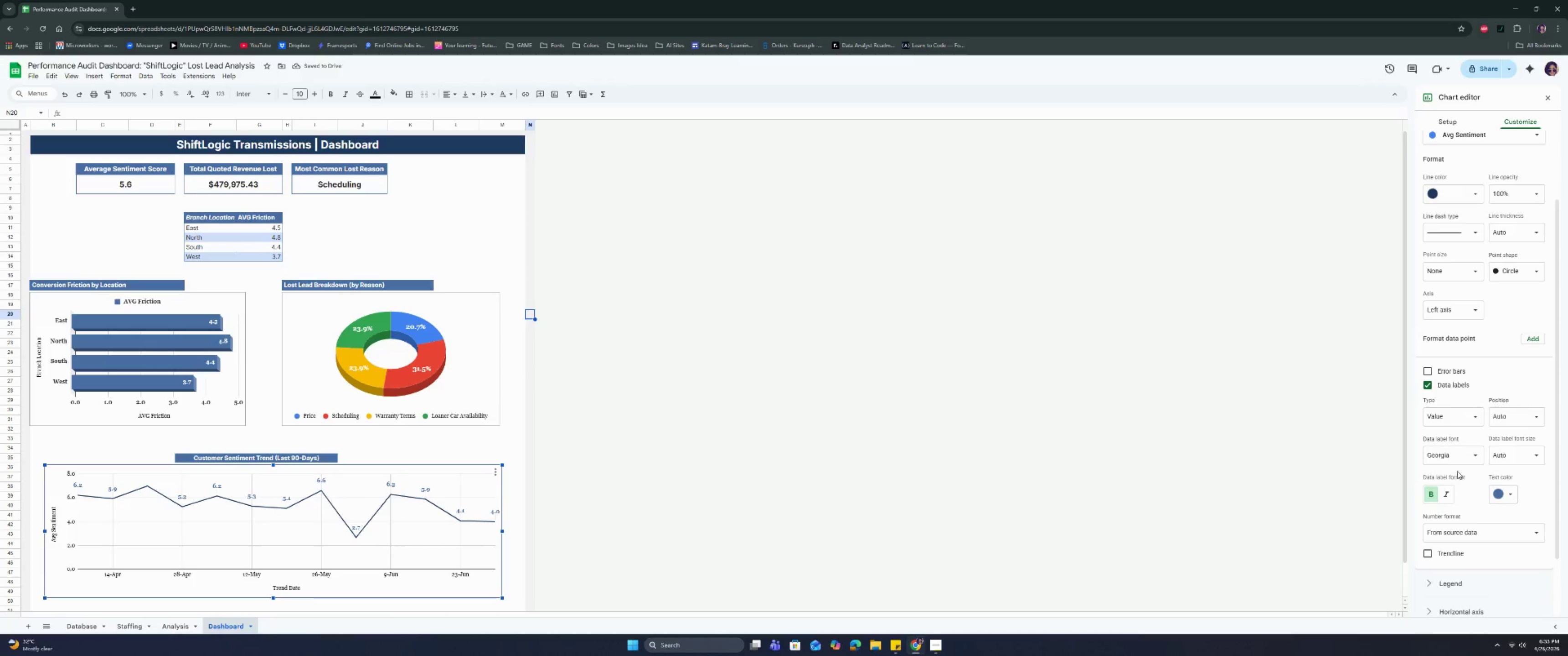 
scroll: coordinate [1469, 386], scroll_direction: down, amount: 4.0
 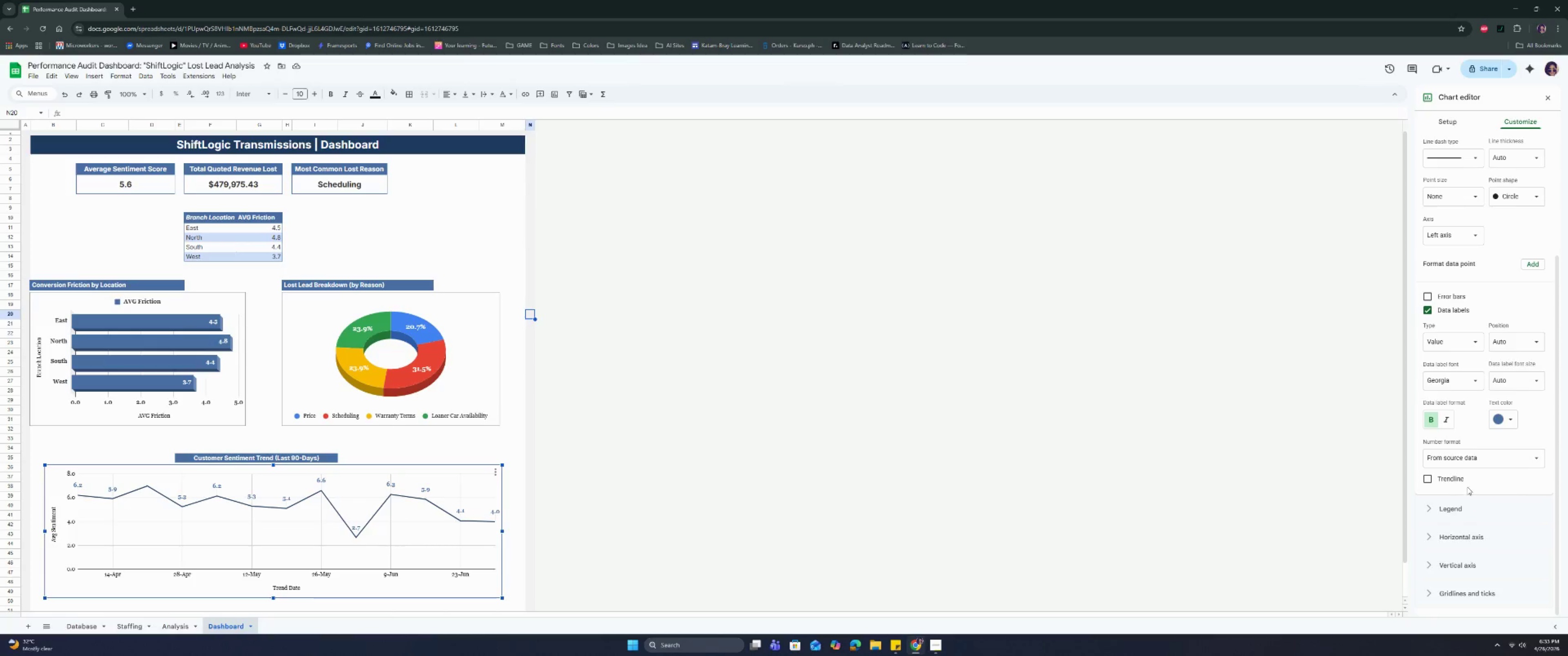 
left_click([1441, 517])
 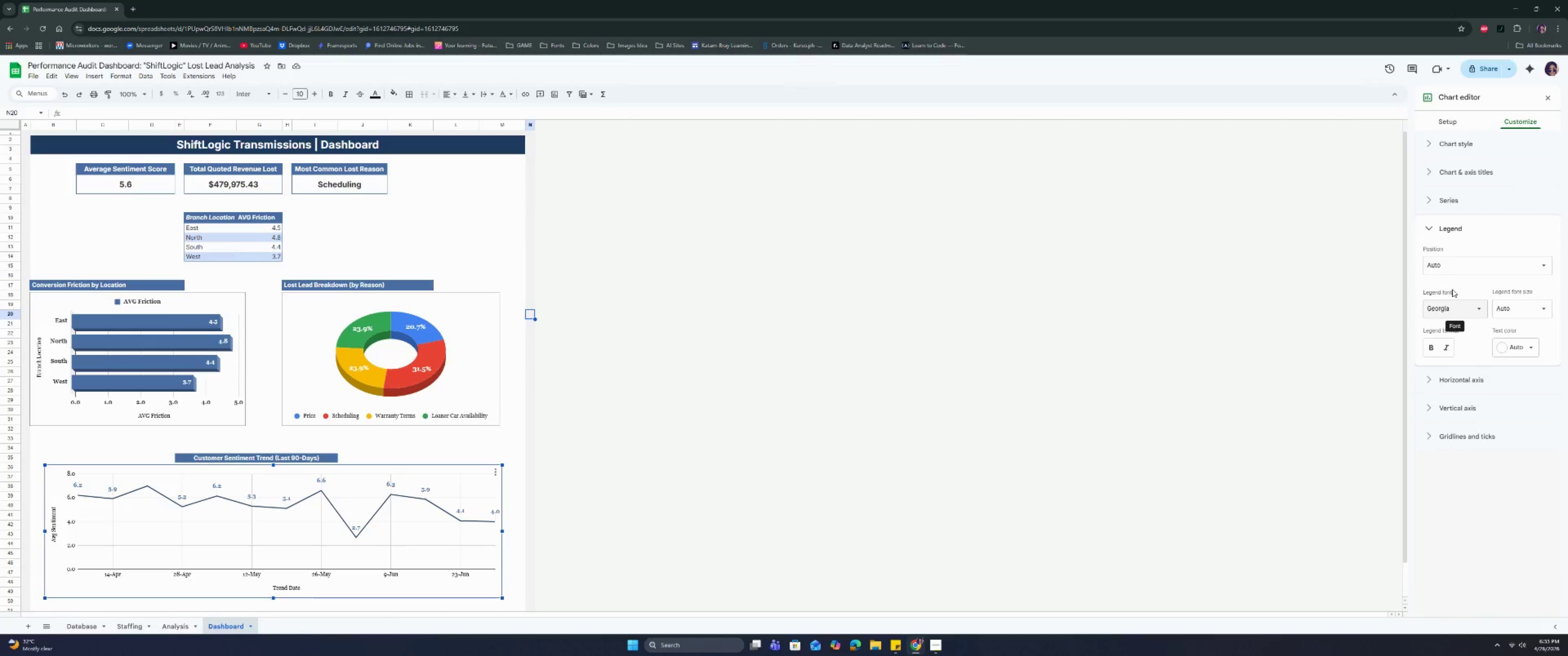 
left_click([1463, 270])
 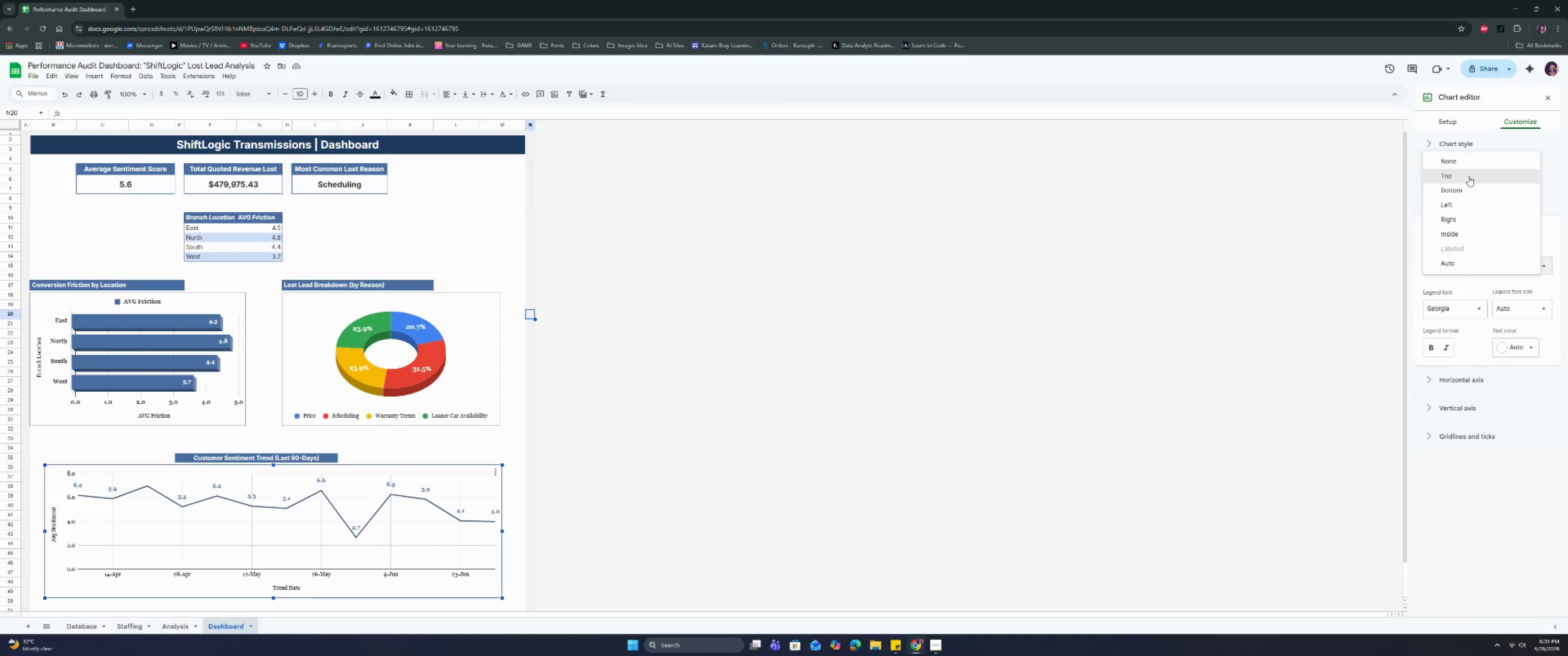 
left_click([1467, 184])
 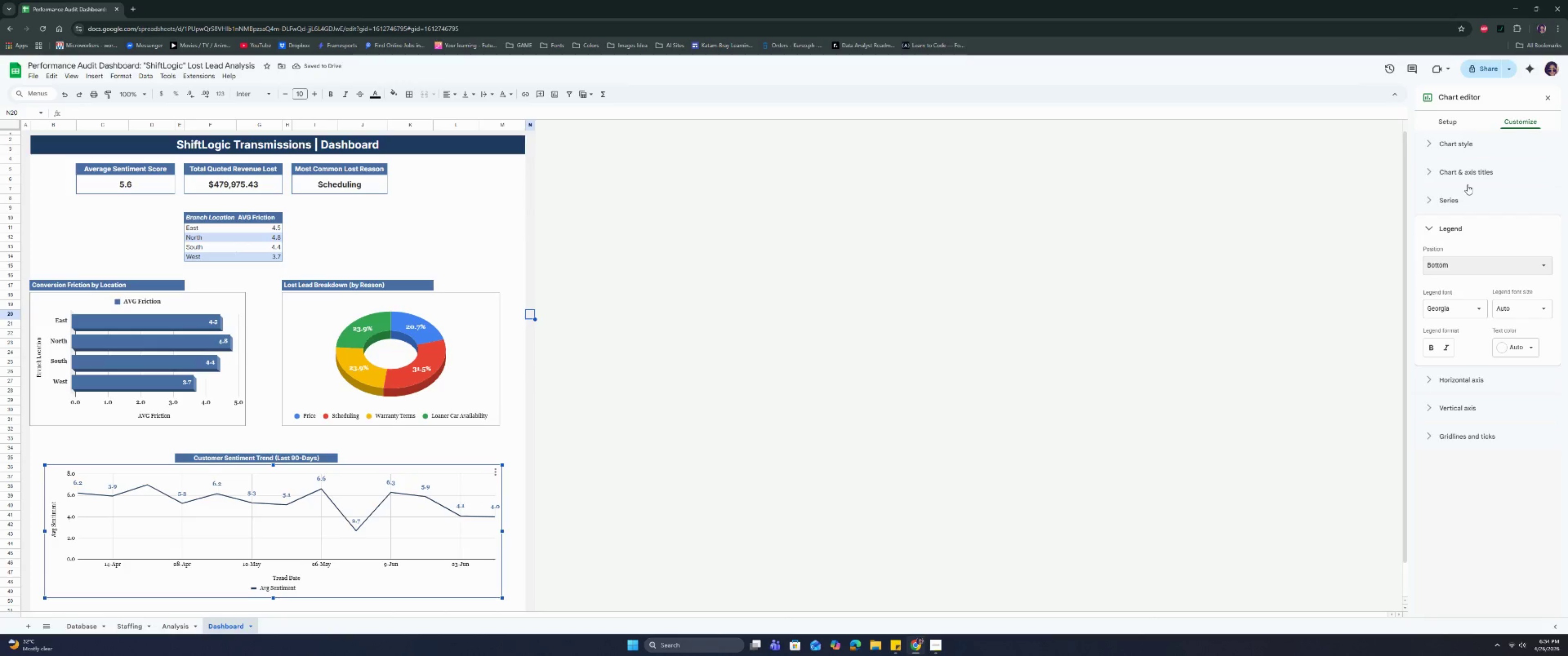 
left_click([1440, 265])
 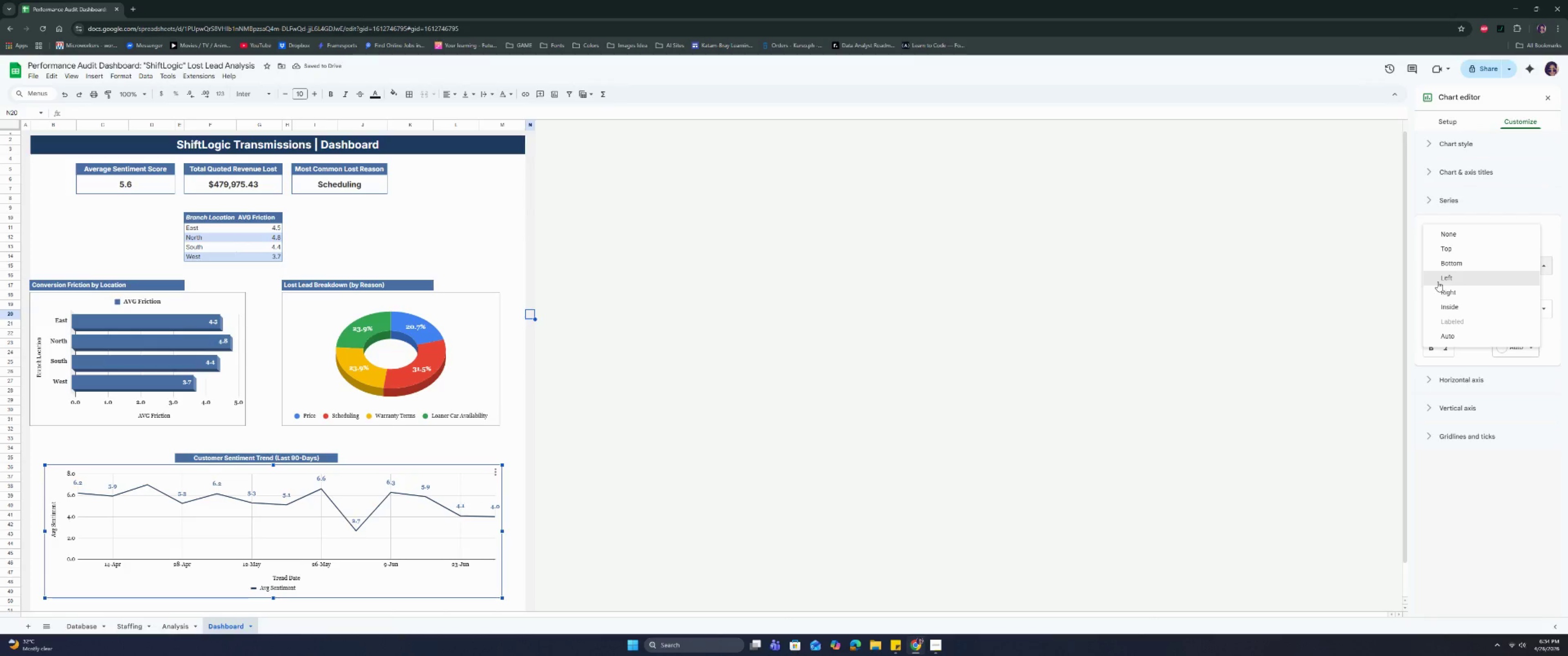 
left_click([1438, 282])
 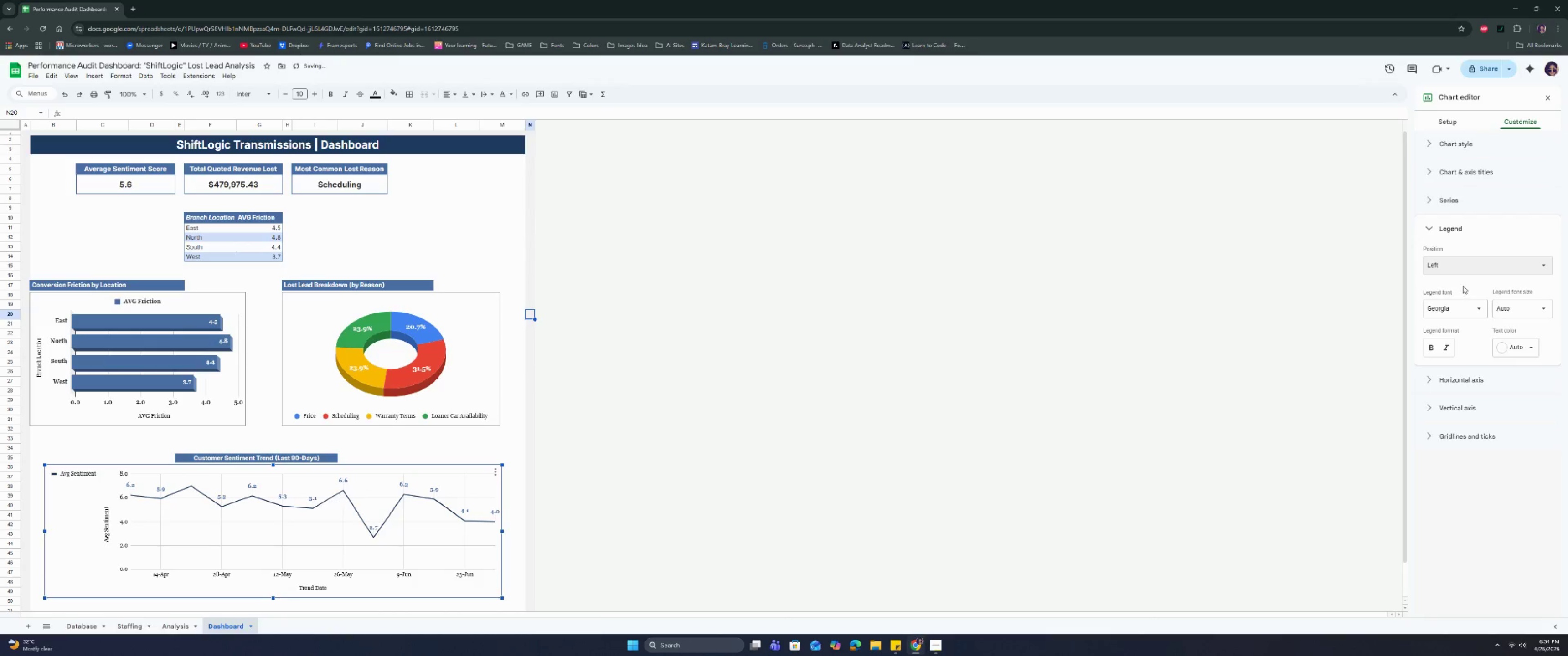 
left_click([1470, 260])
 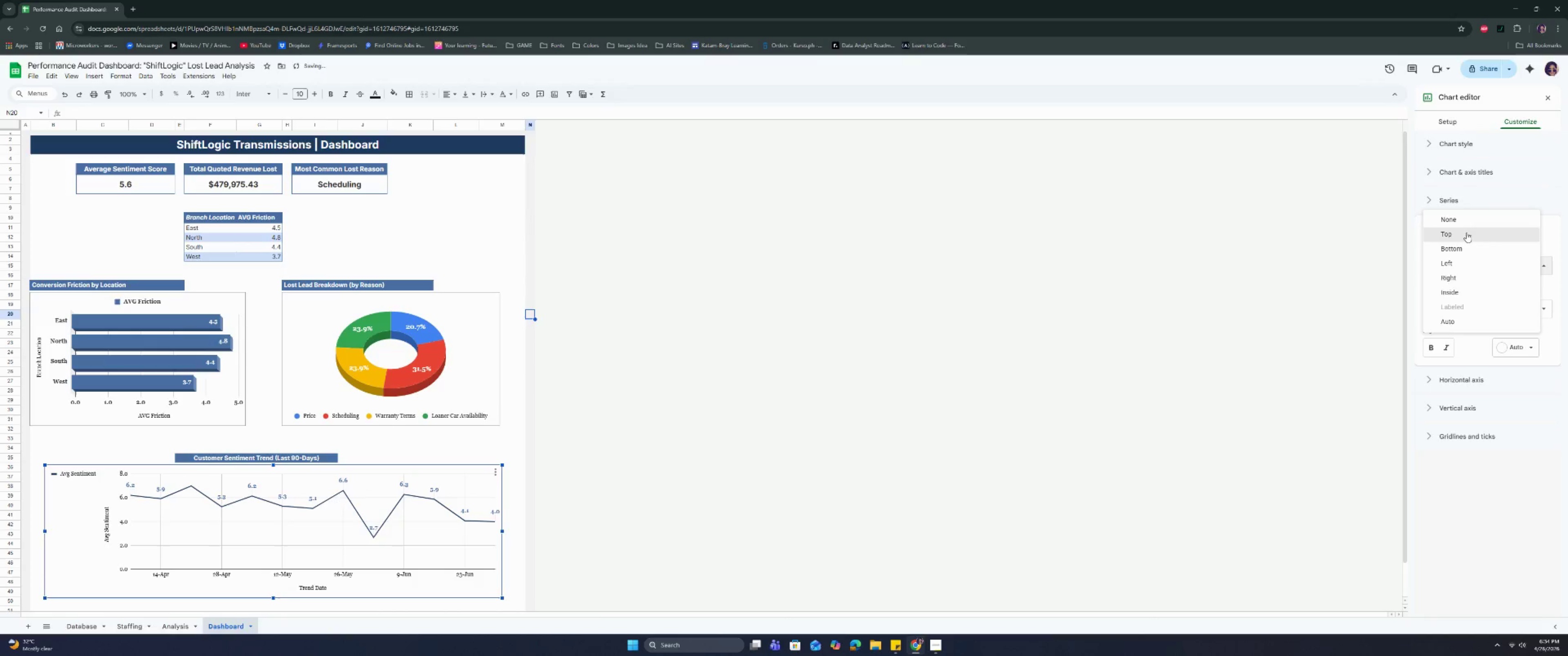 
left_click([1466, 232])
 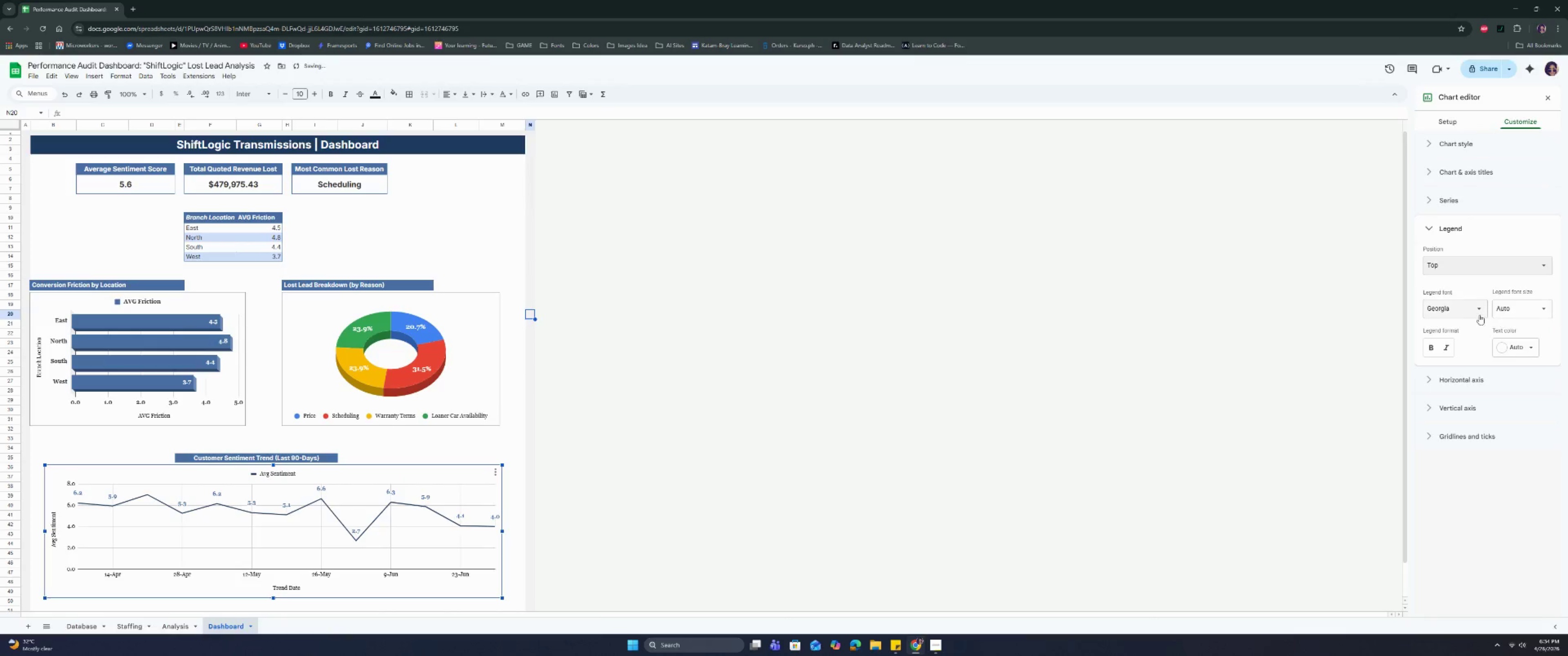 
mouse_move([1442, 352])
 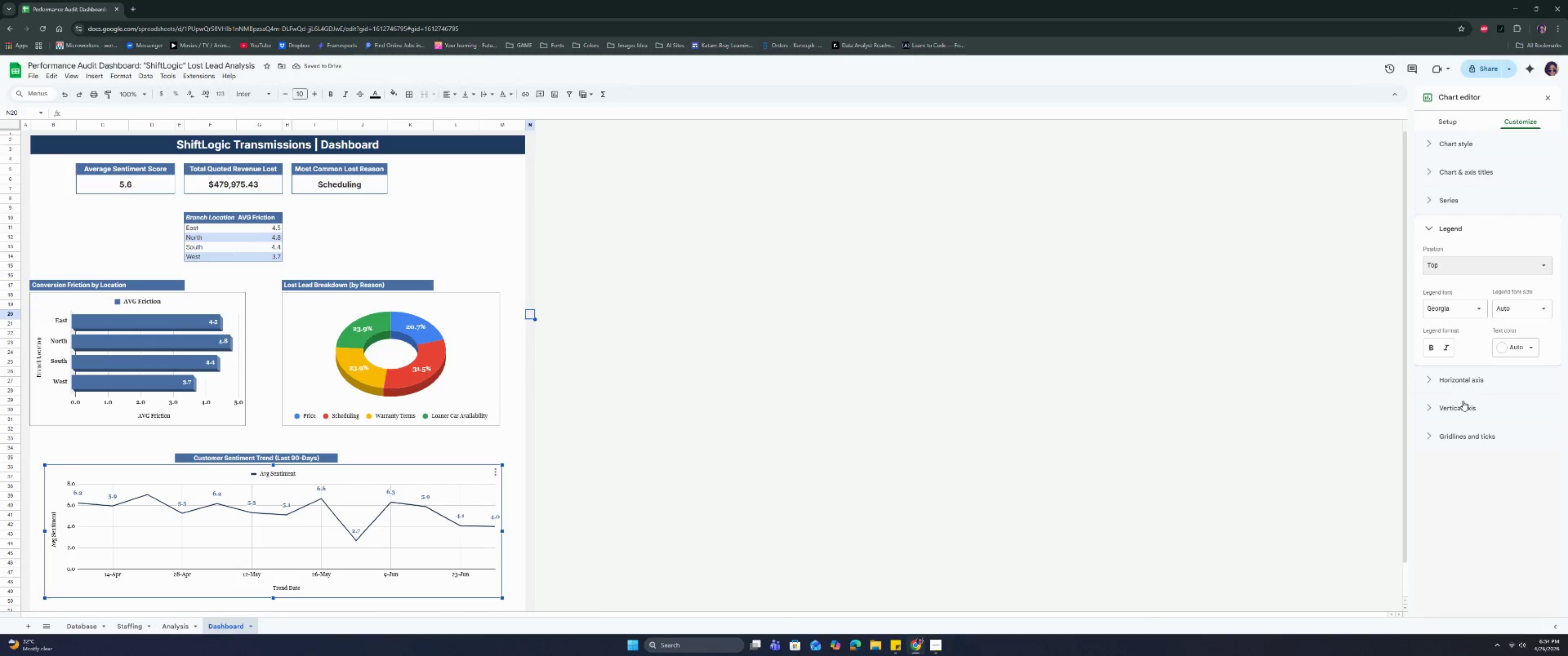 
left_click([1459, 381])
 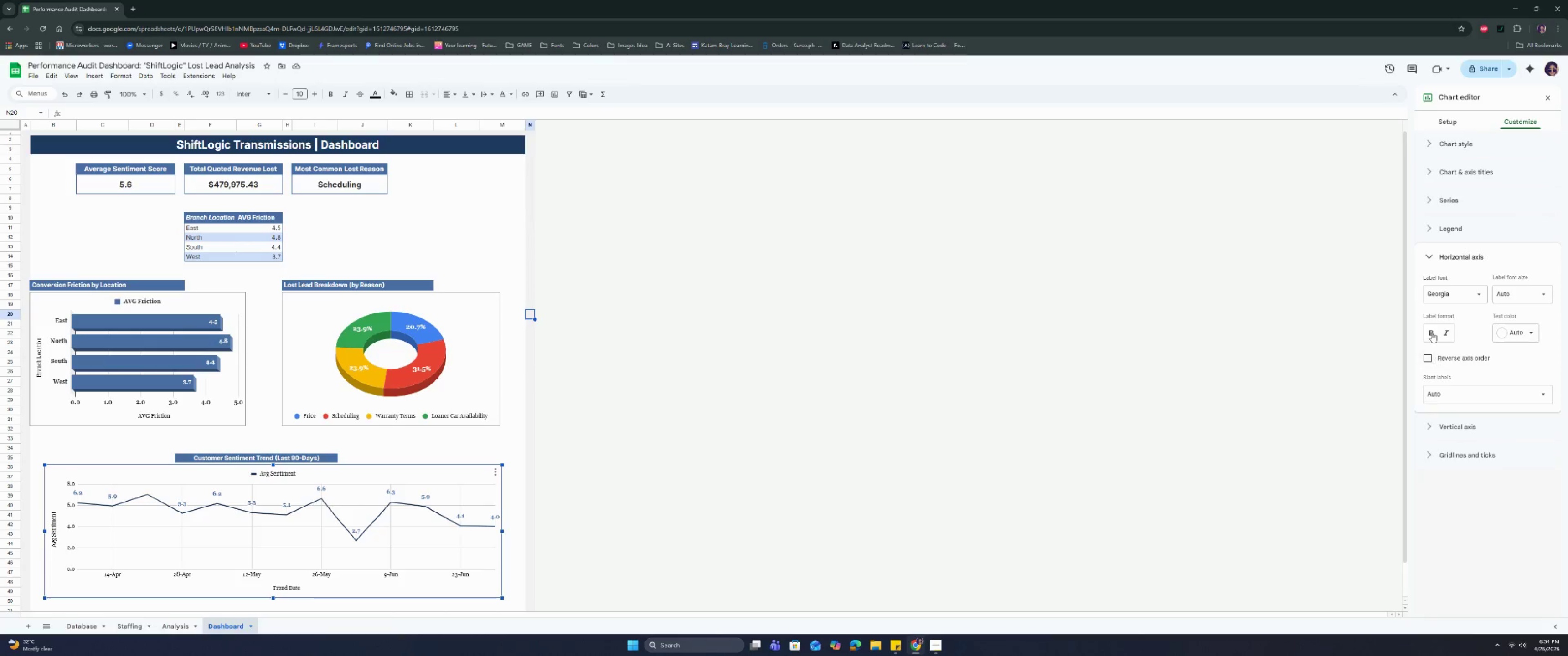 
left_click([1432, 327])
 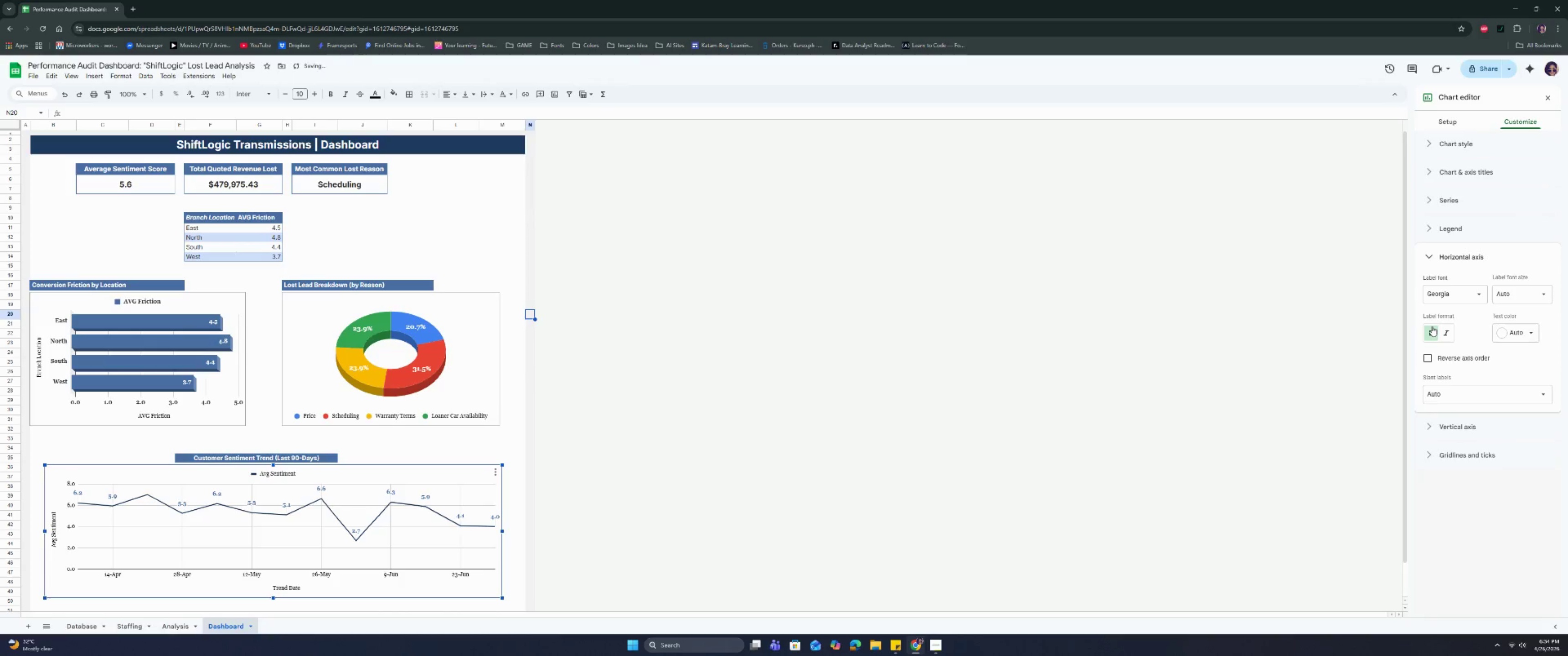 
double_click([1432, 326])
 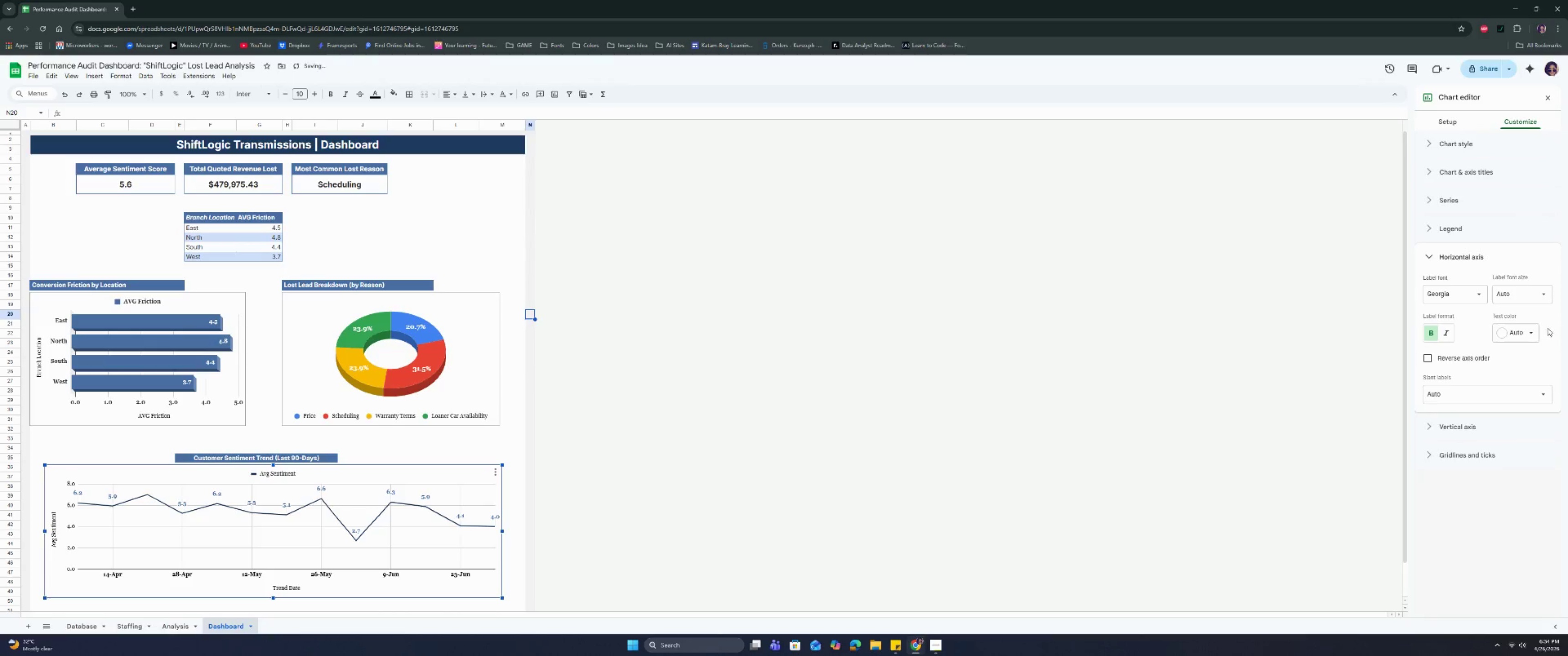 
left_click([1516, 329])
 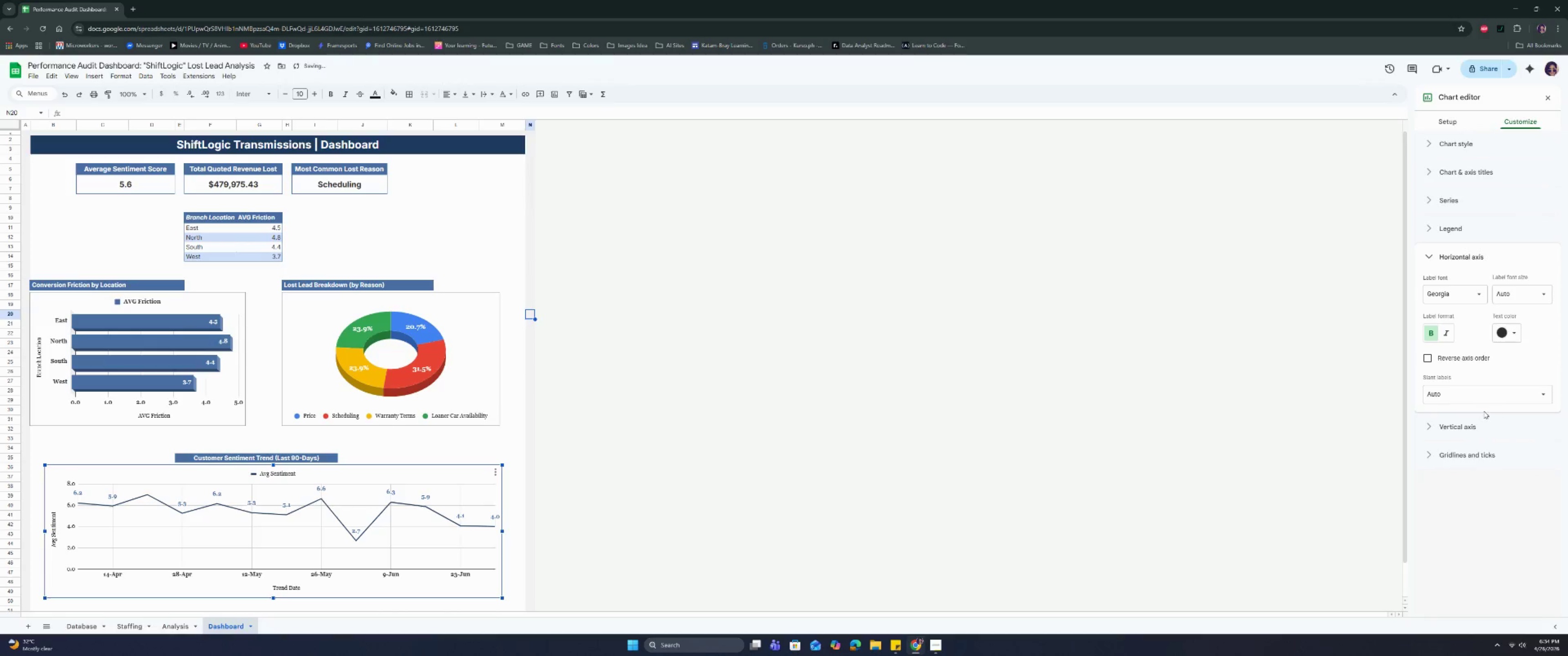 
left_click([1431, 260])
 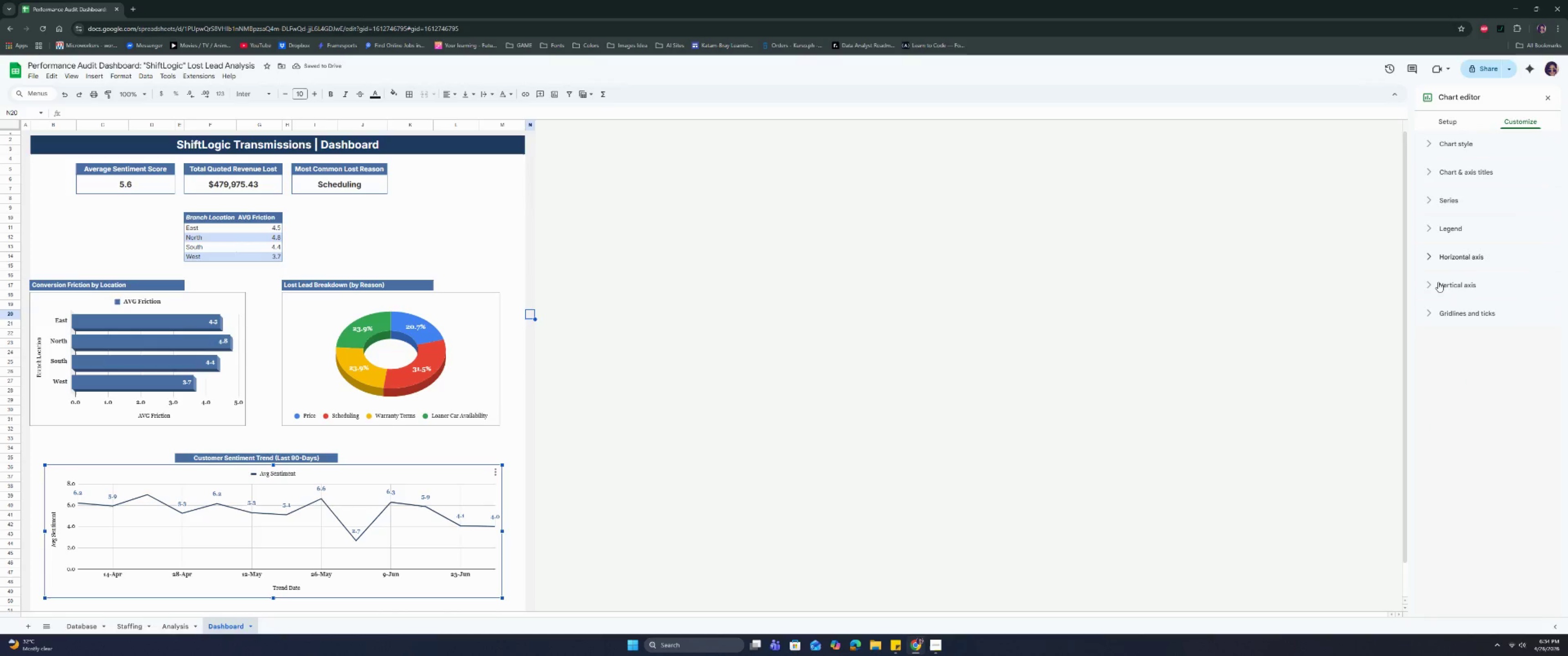 
left_click([1438, 282])
 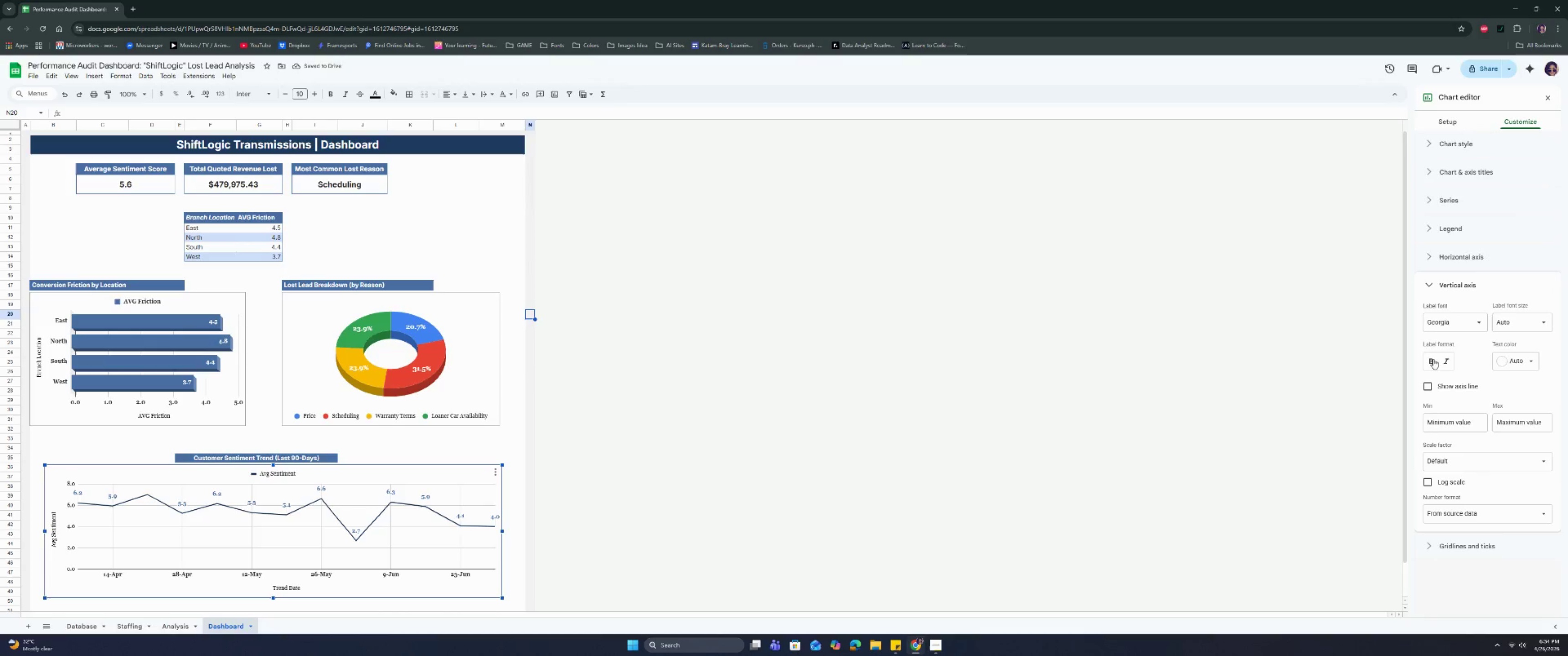 
left_click([1433, 359])
 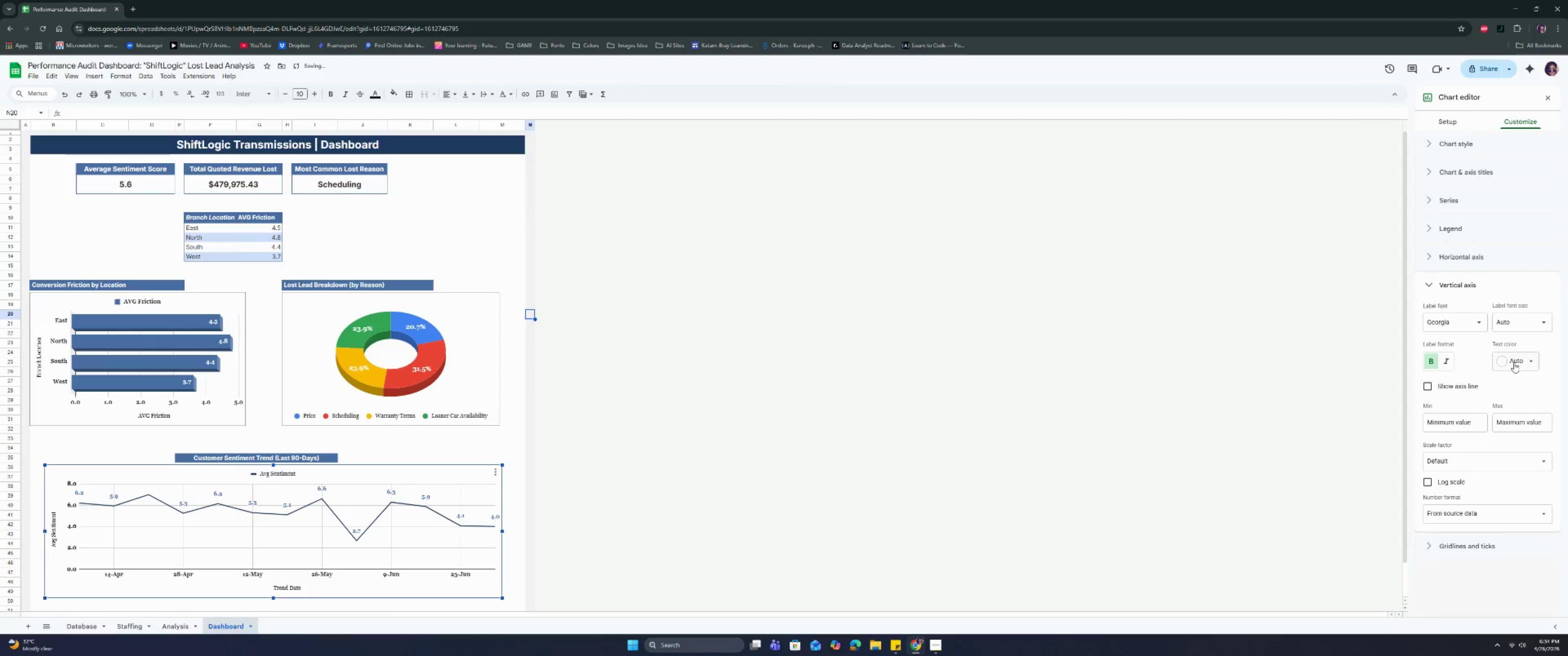 
left_click([1517, 360])
 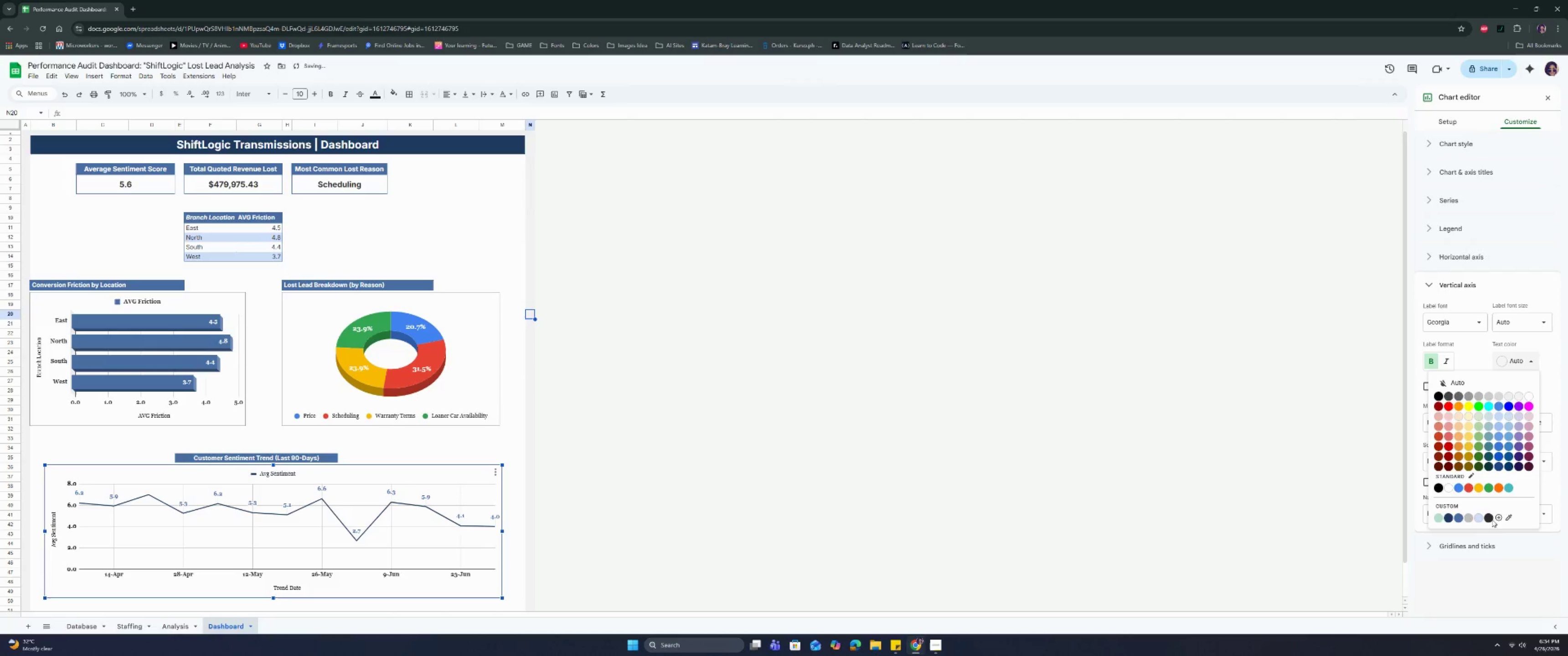 
left_click([1491, 513])
 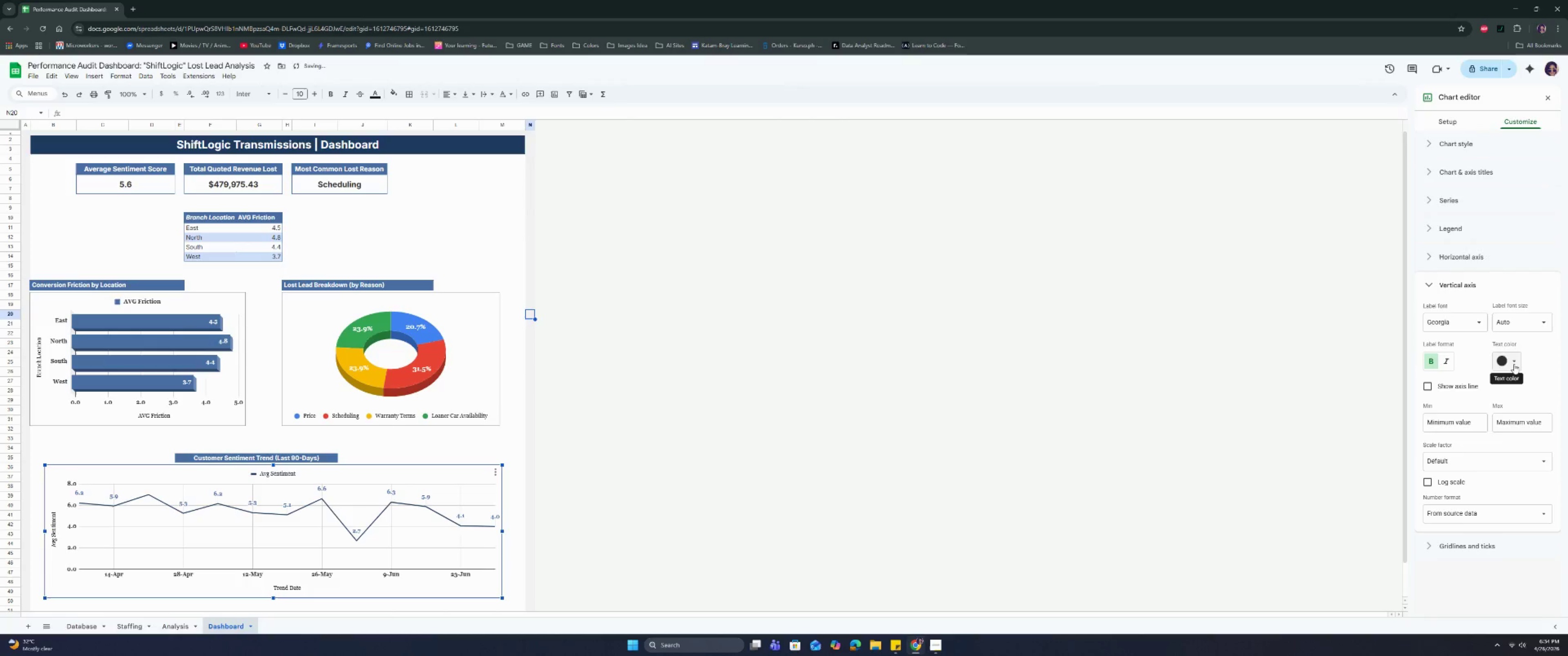 
left_click([1514, 363])
 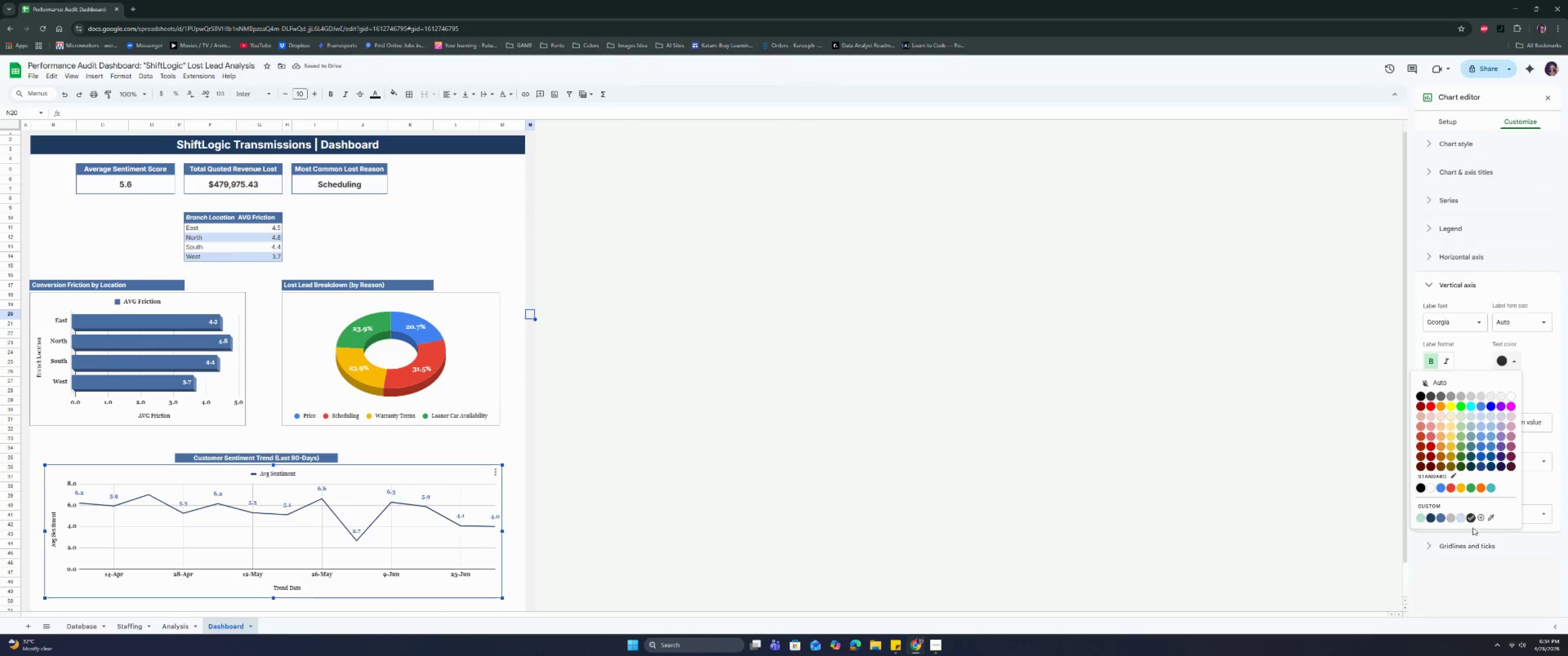 
left_click([1471, 517])
 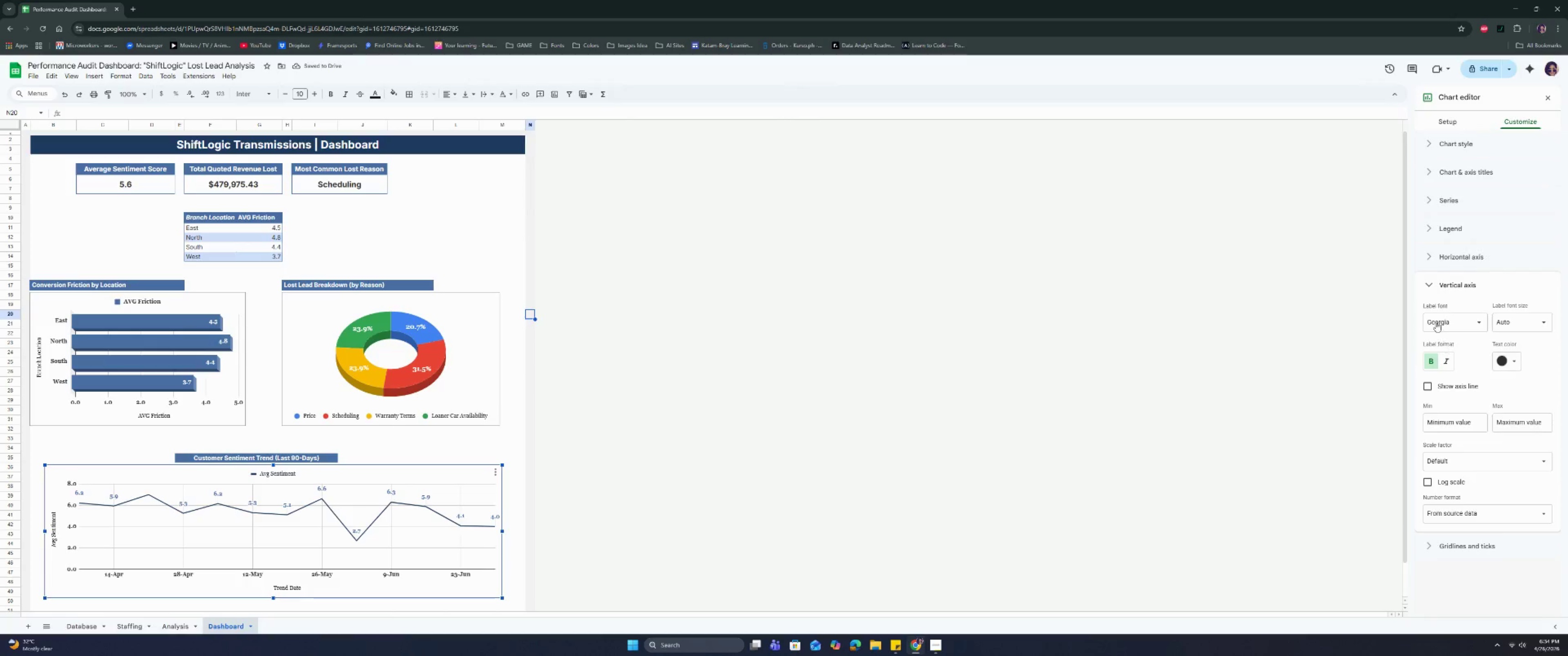 
left_click([1426, 289])
 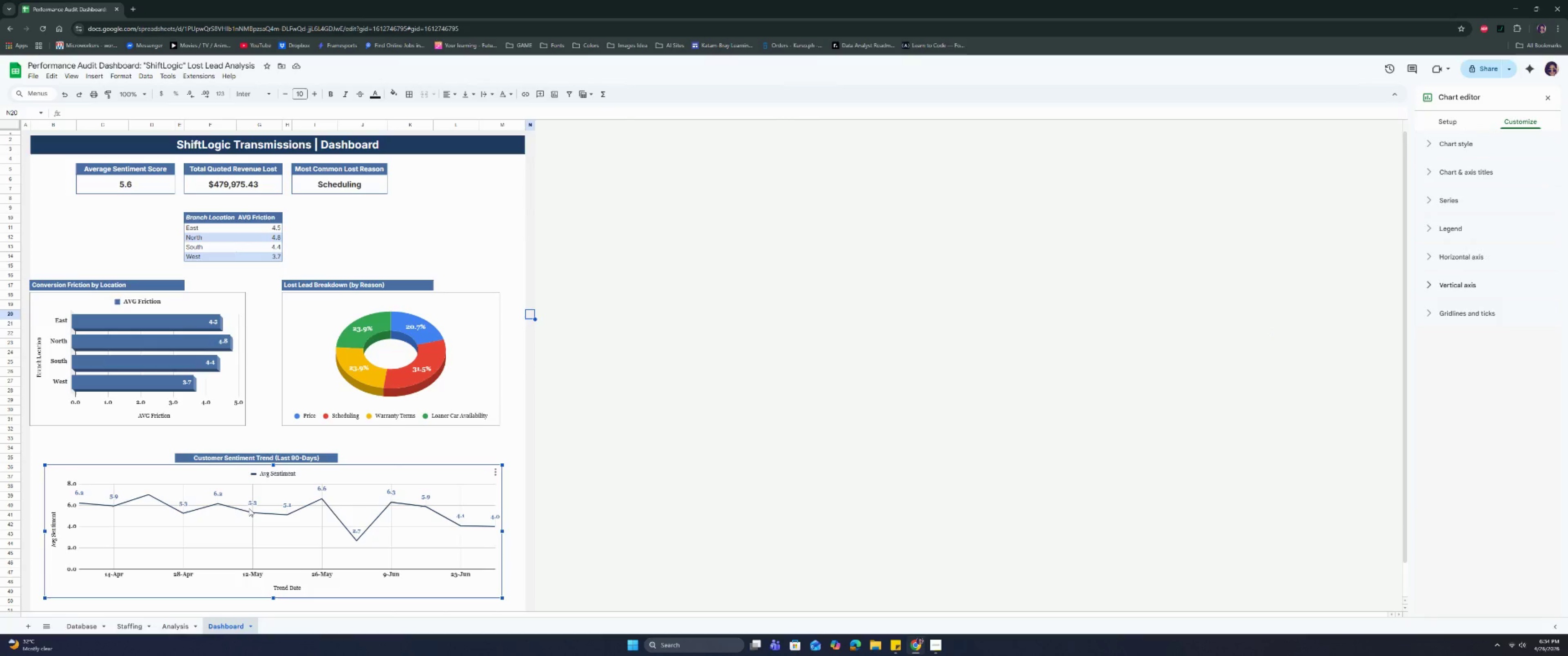 
scroll: coordinate [249, 508], scroll_direction: down, amount: 1.0
 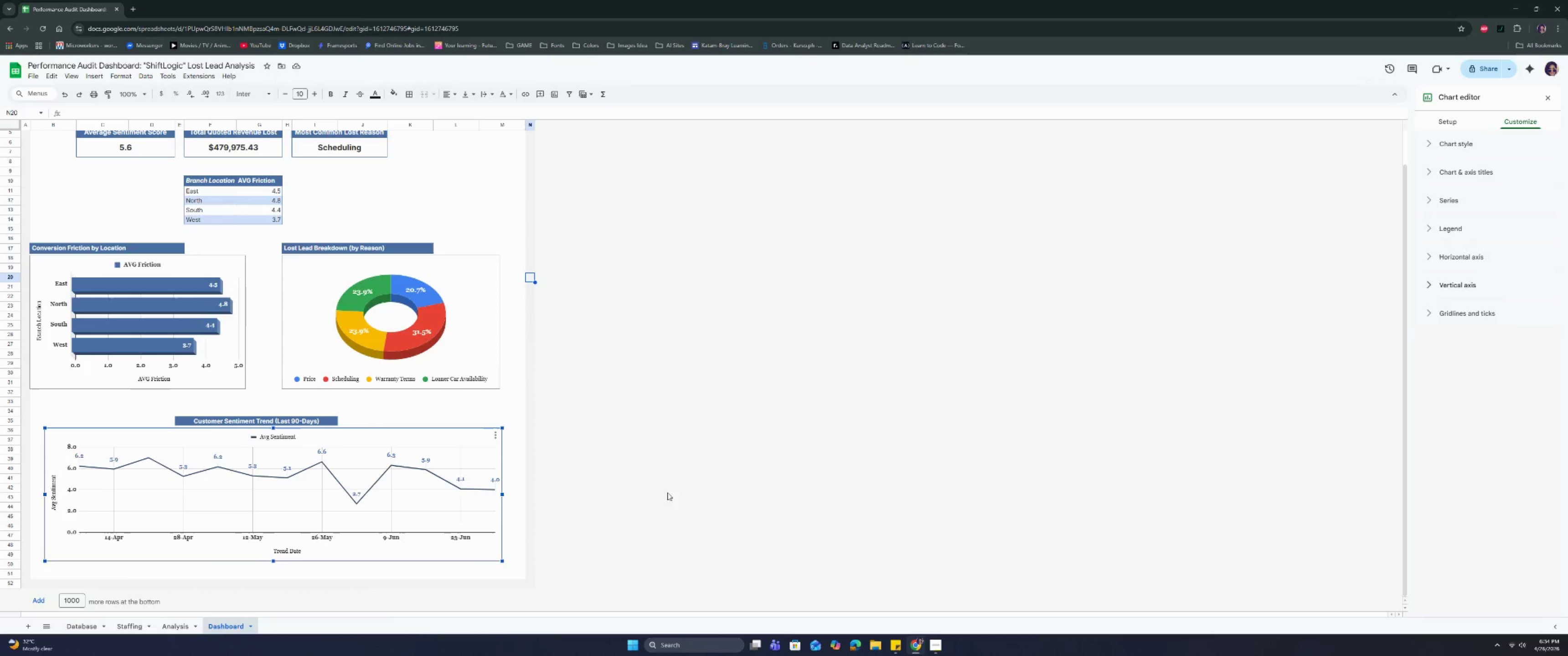 
left_click([294, 553])
 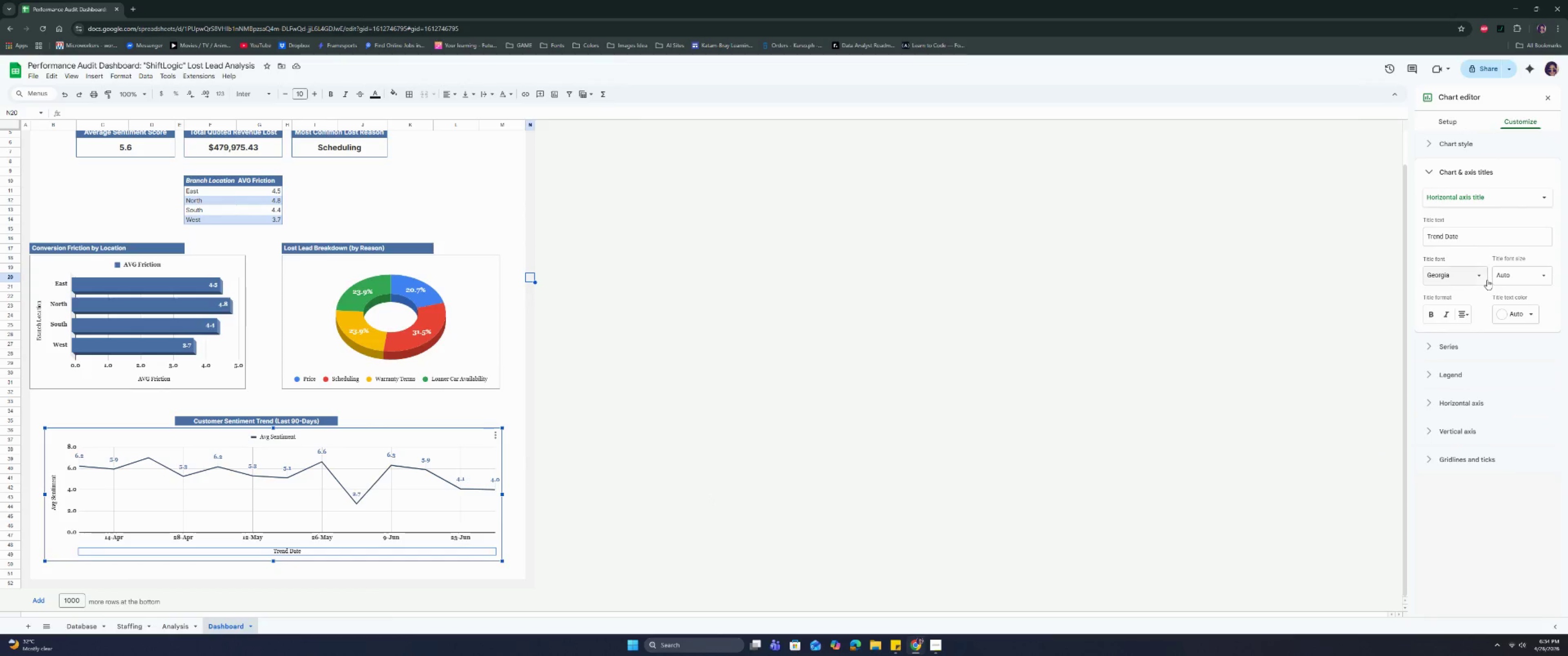 
left_click([1475, 278])
 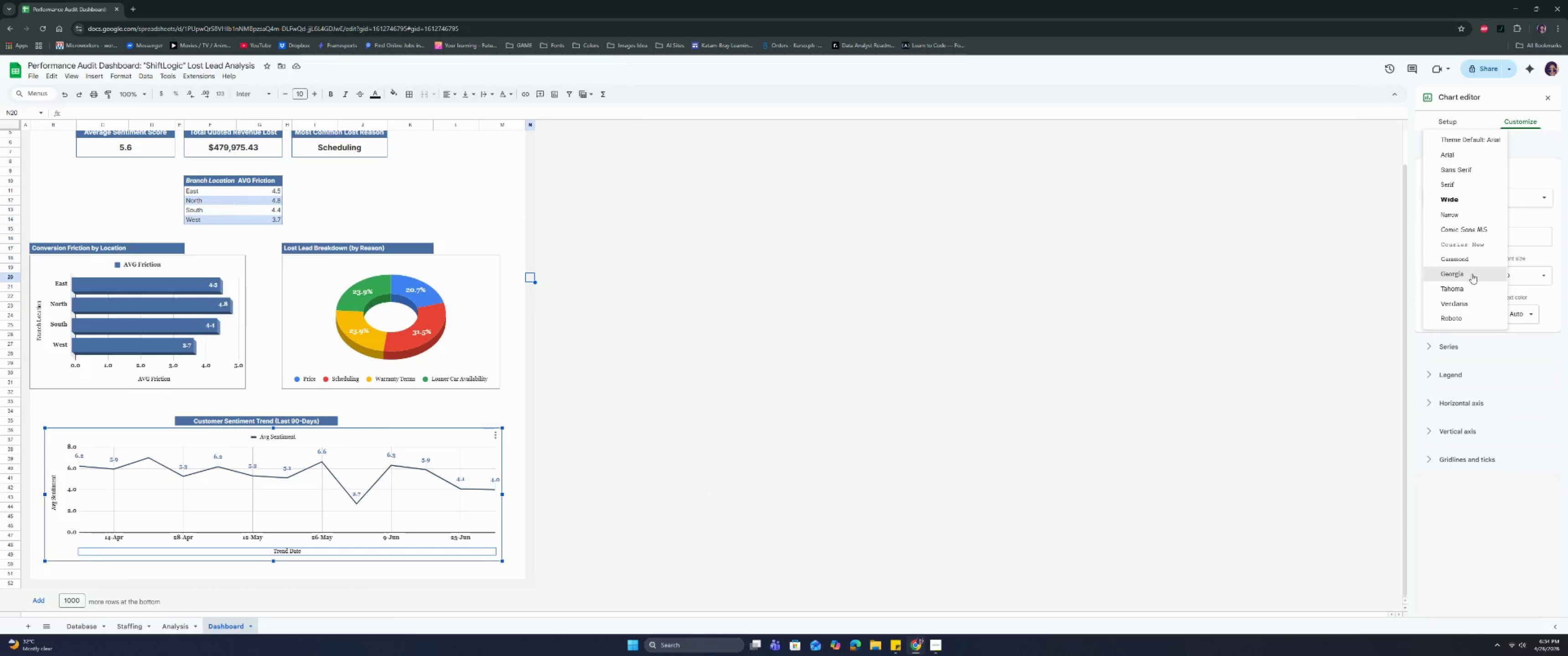 
left_click([1472, 274])
 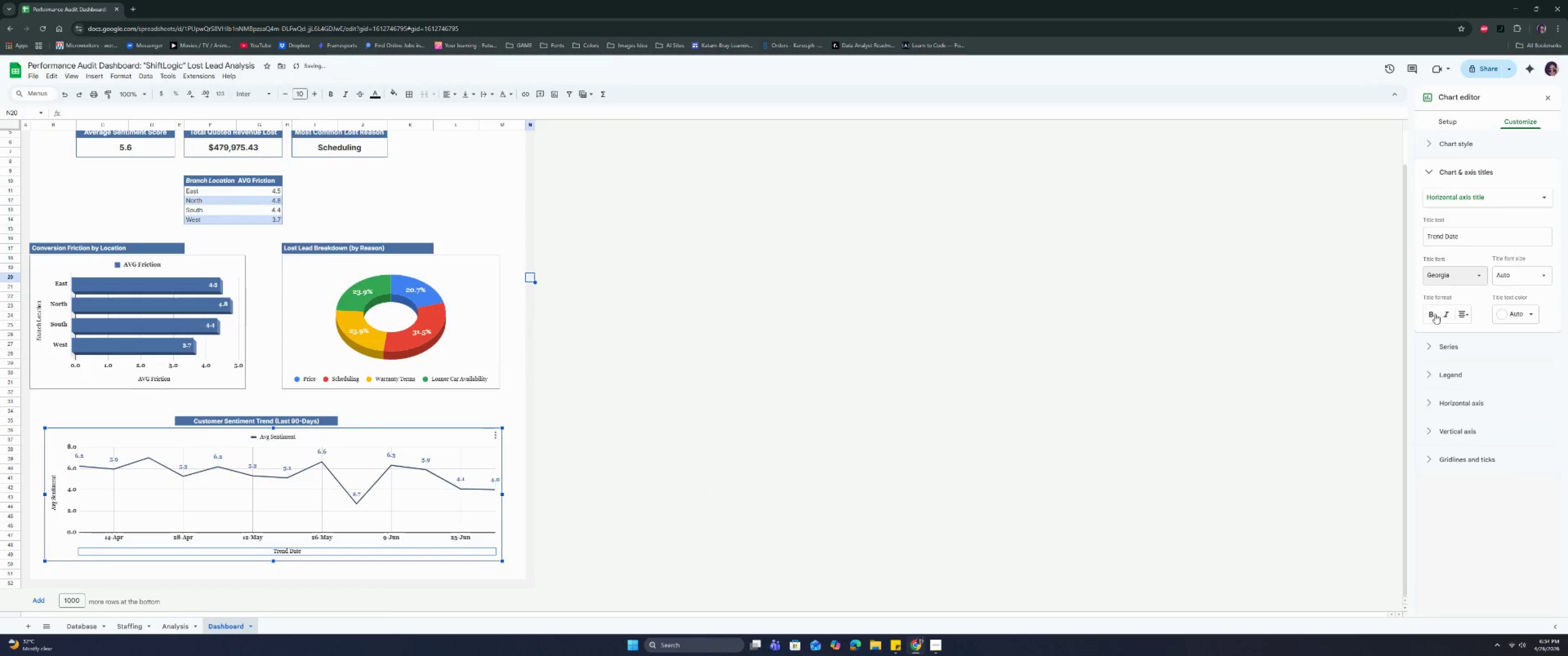 
left_click([1434, 313])
 